 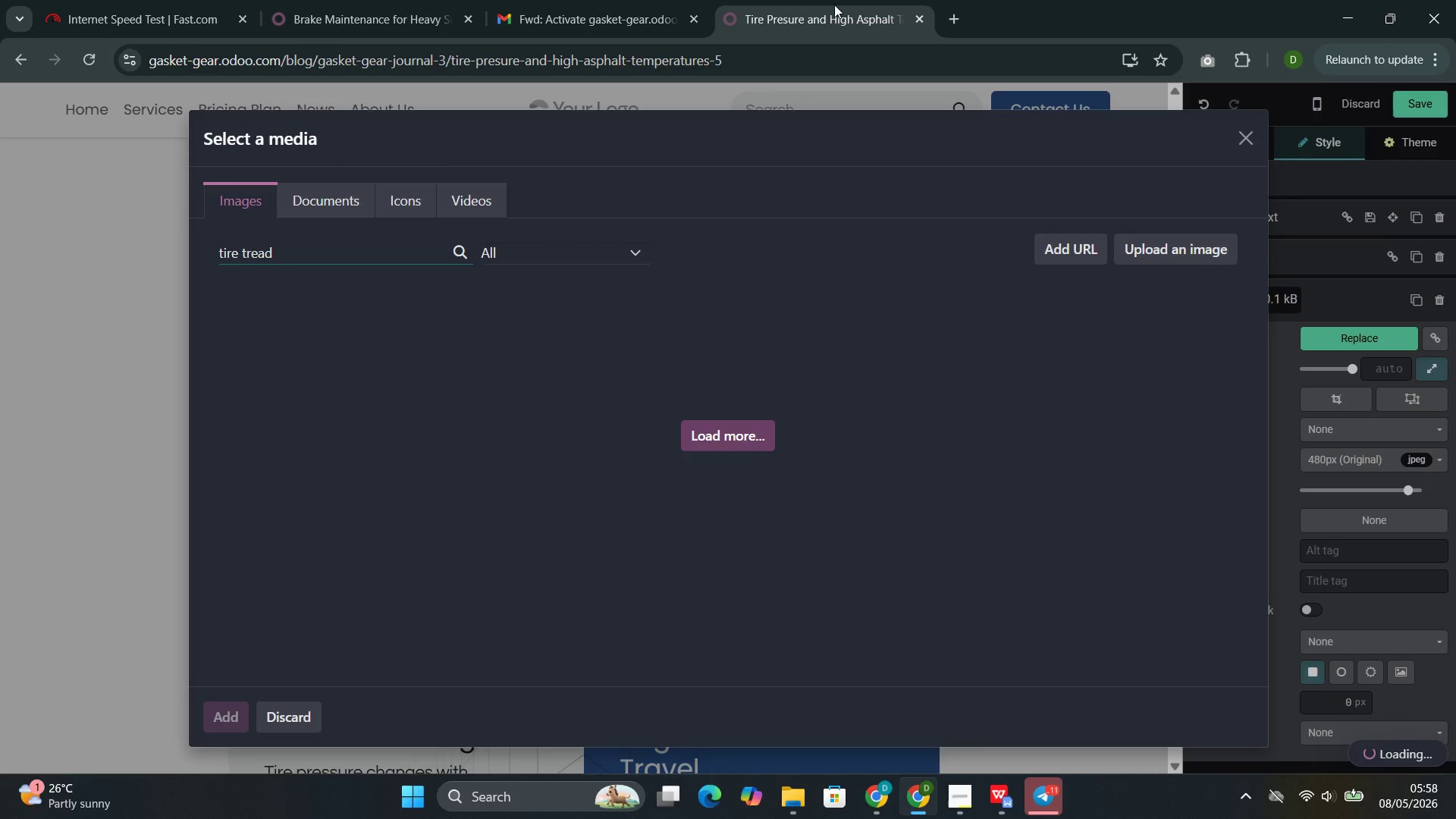 
key(Space)
 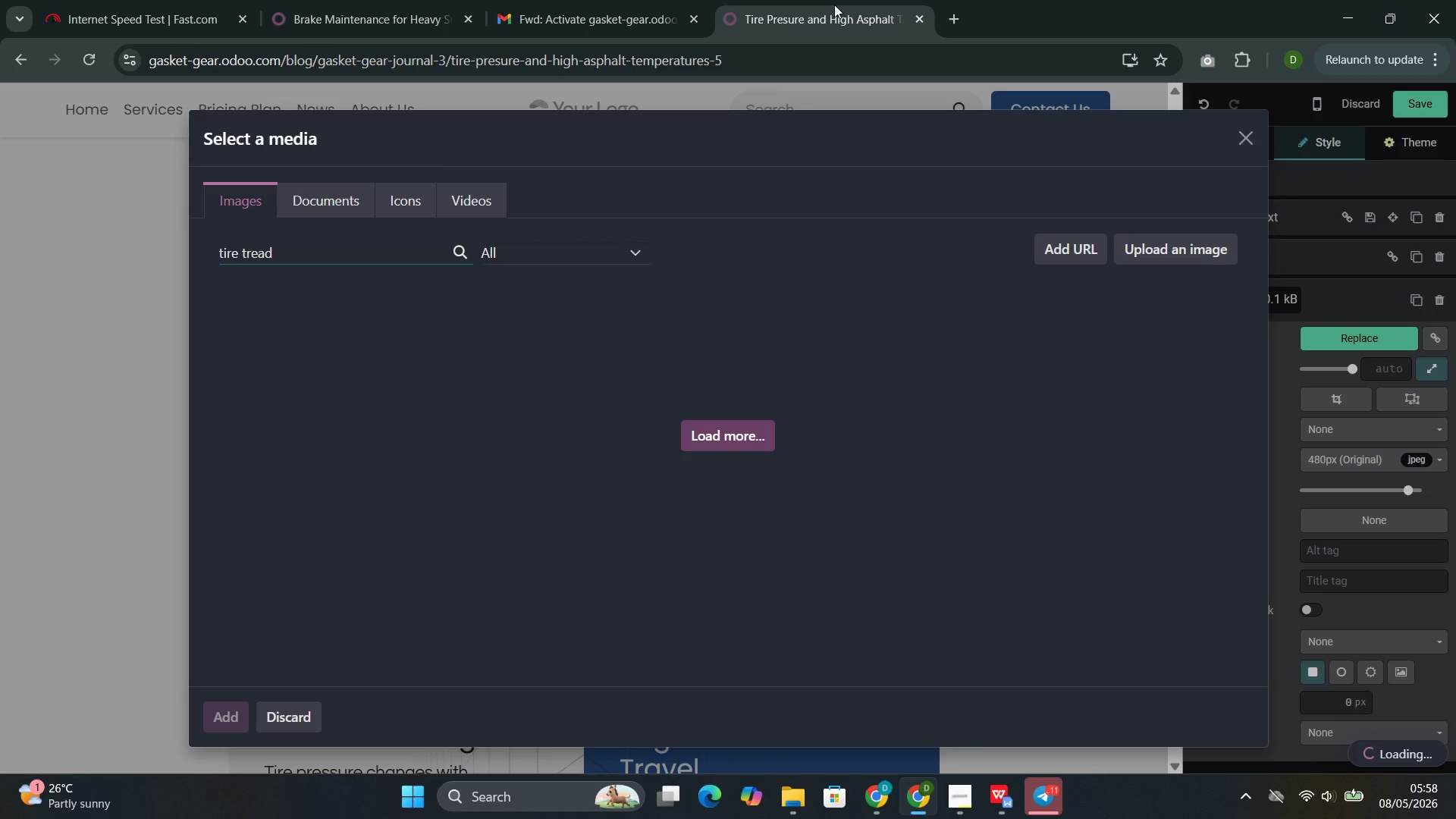 
key(Backspace)
 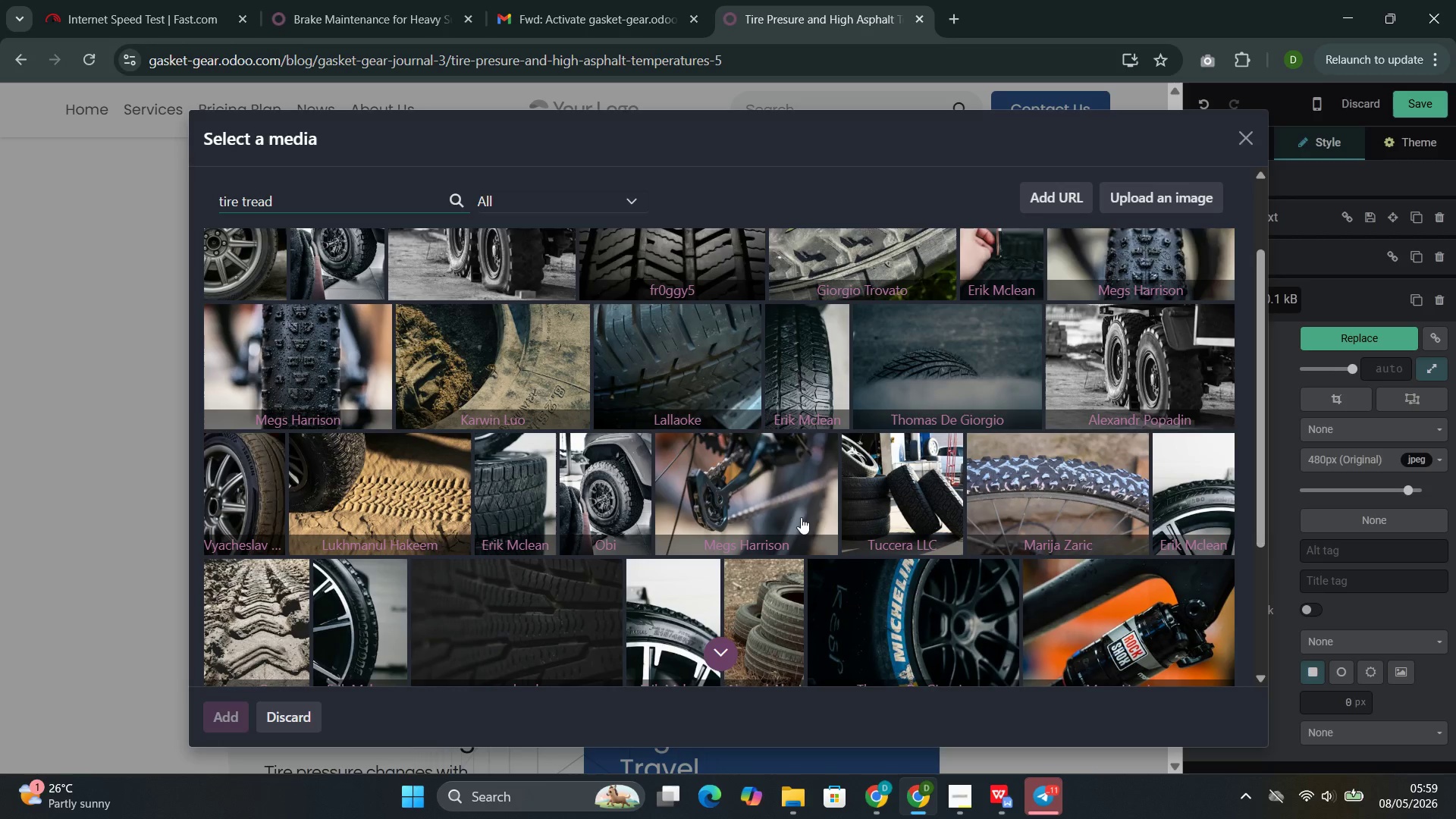 
wait(43.03)
 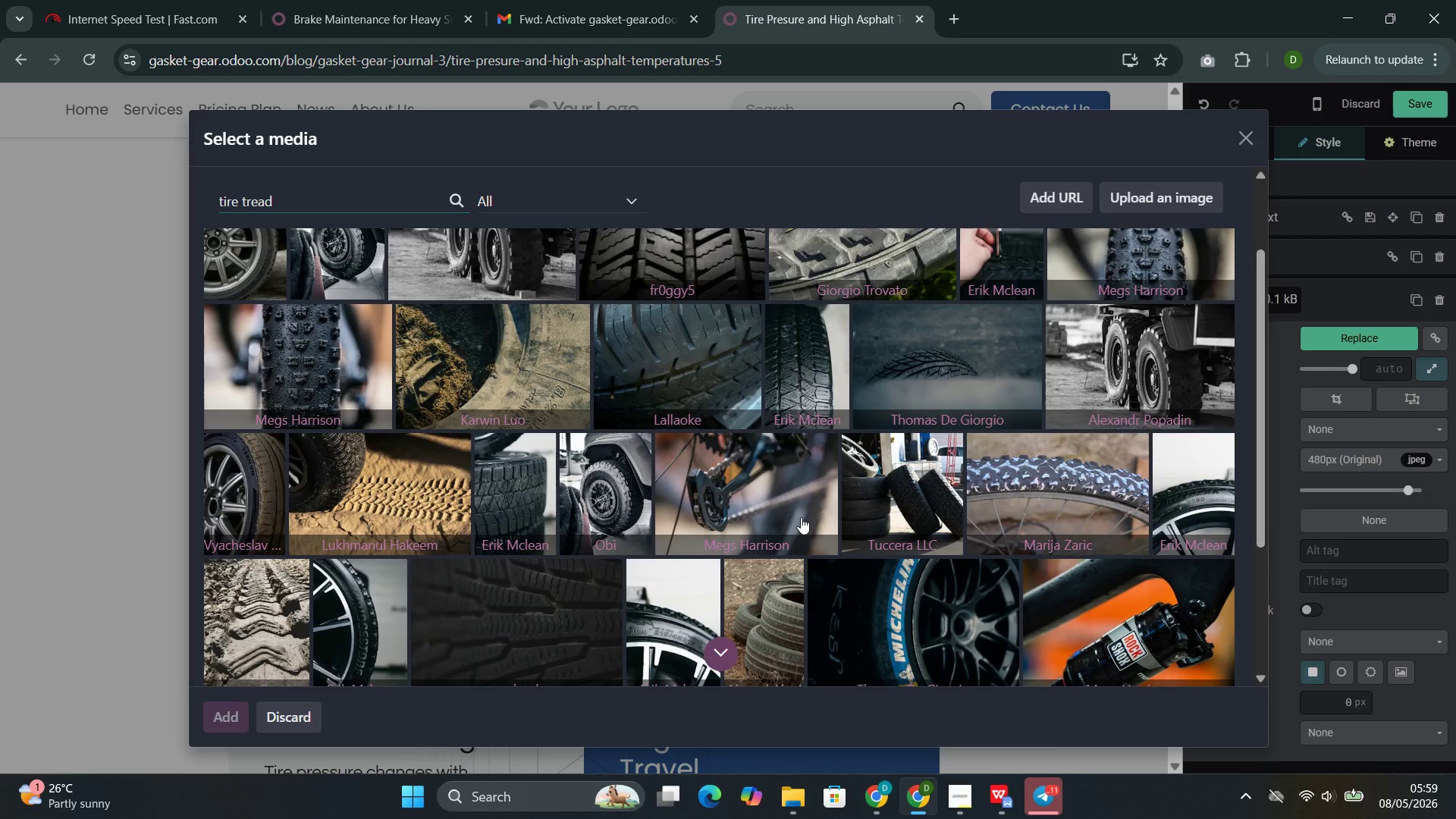 
left_click([651, 441])
 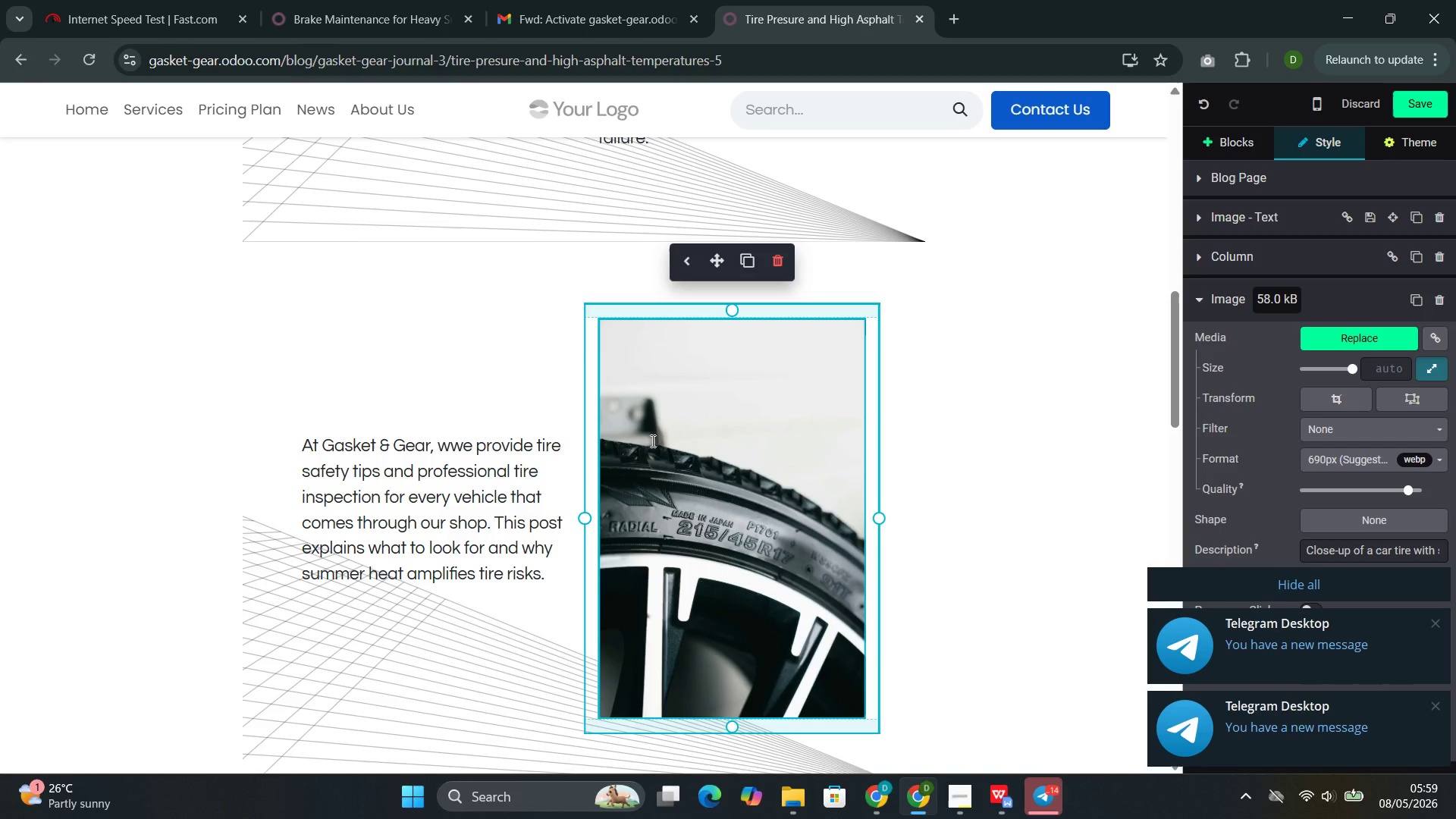 
wait(26.58)
 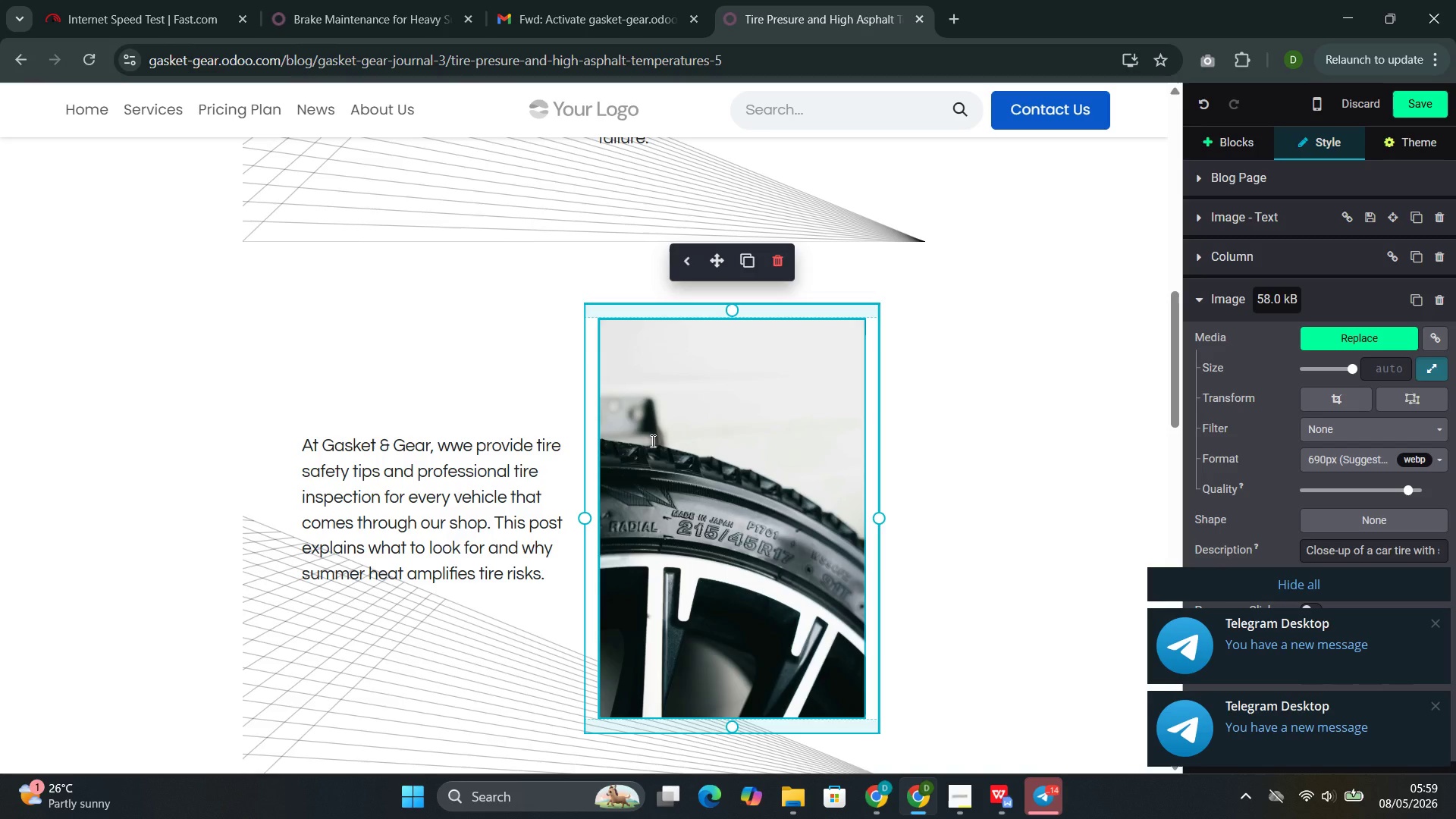 
double_click([694, 489])
 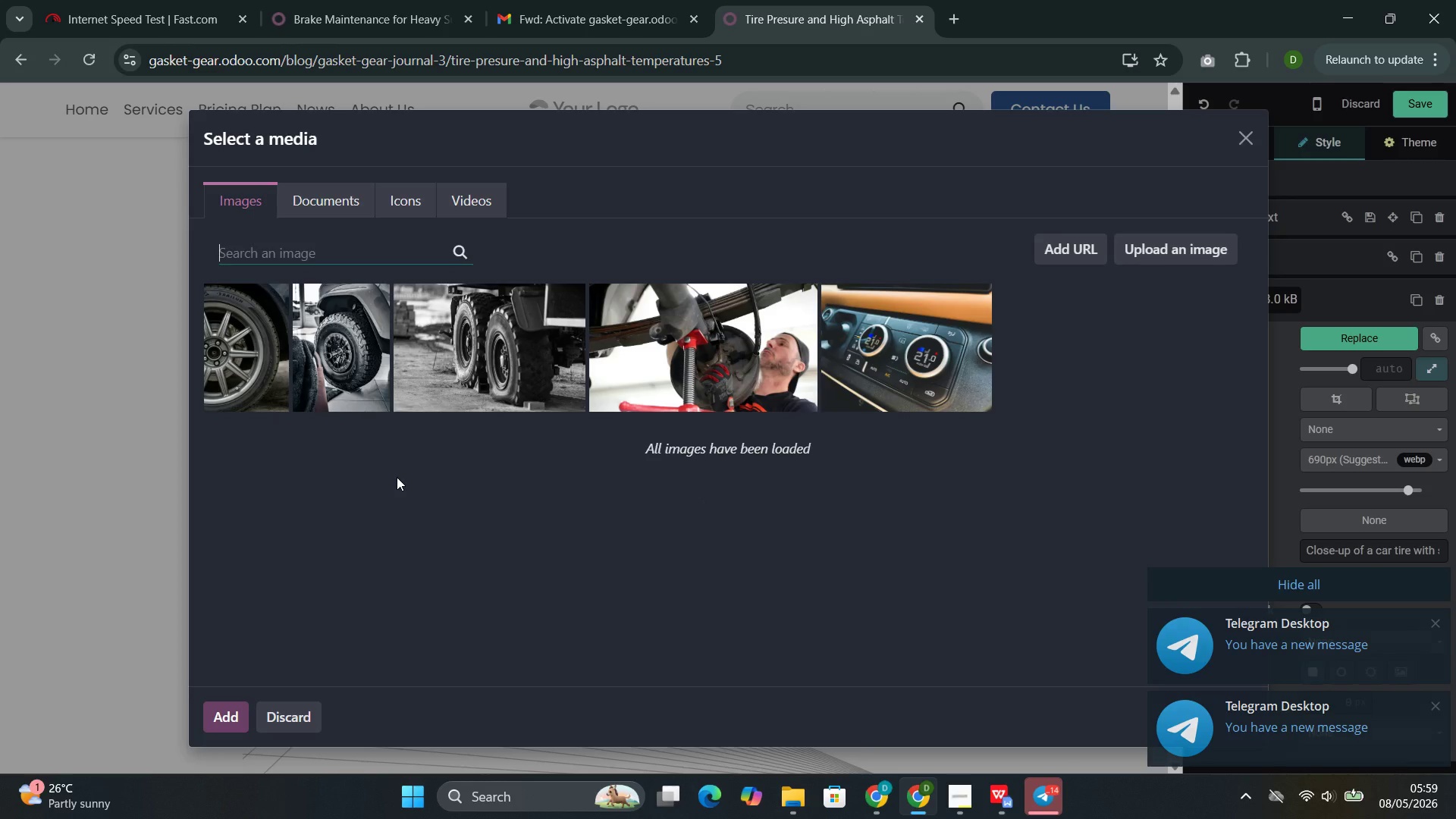 
wait(5.3)
 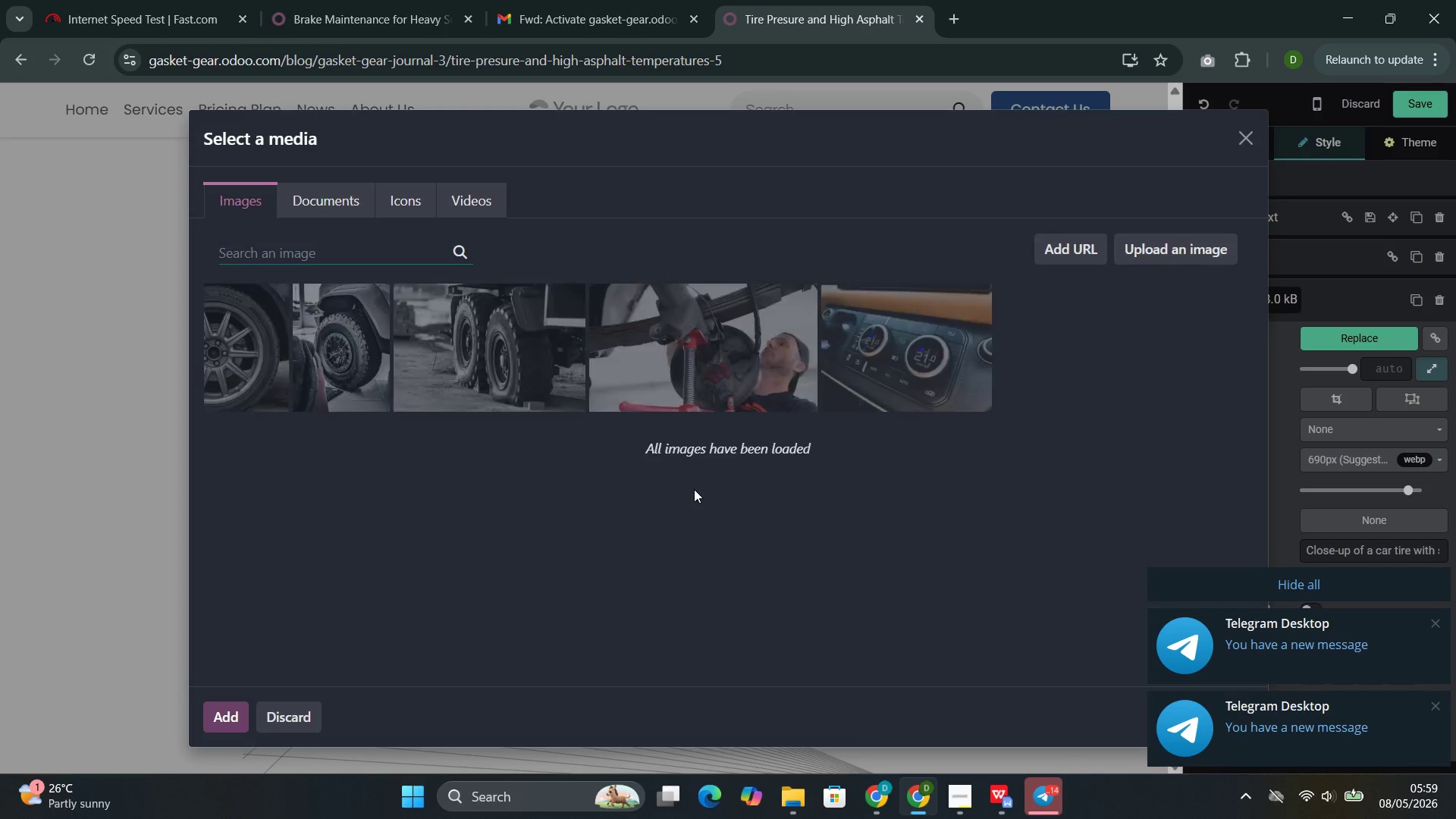 
left_click([252, 369])
 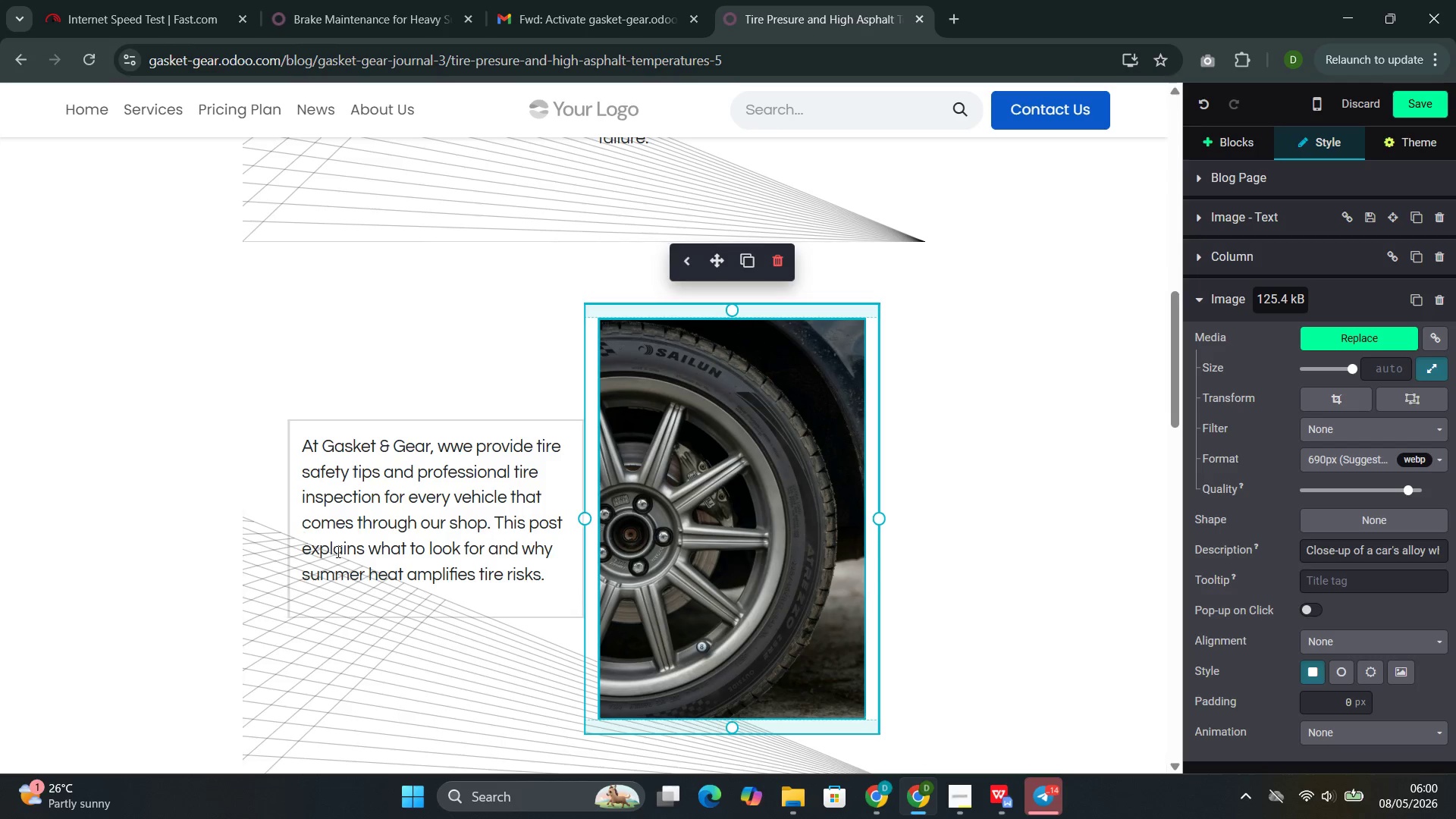 
wait(55.42)
 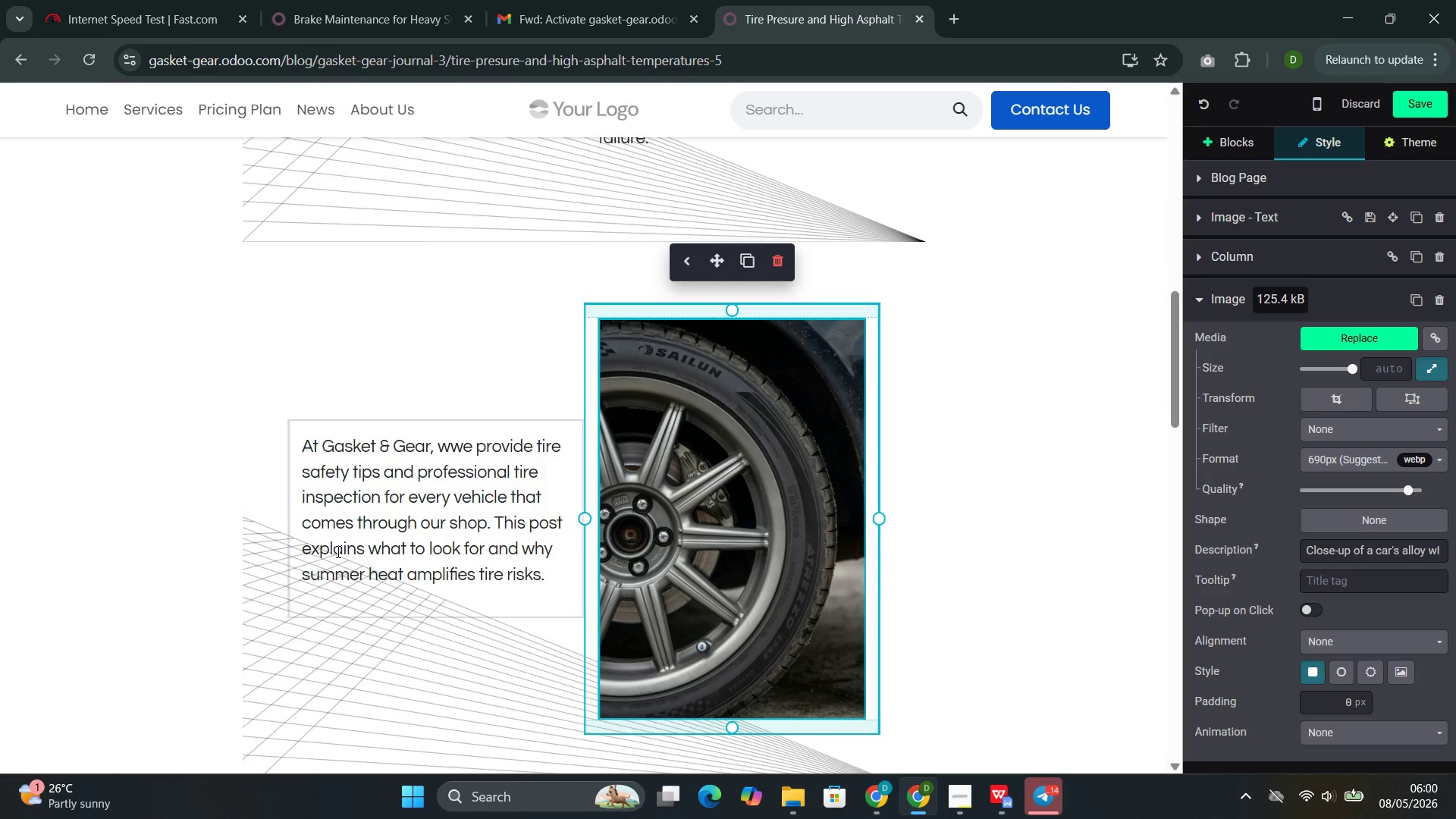 
left_click([1427, 99])
 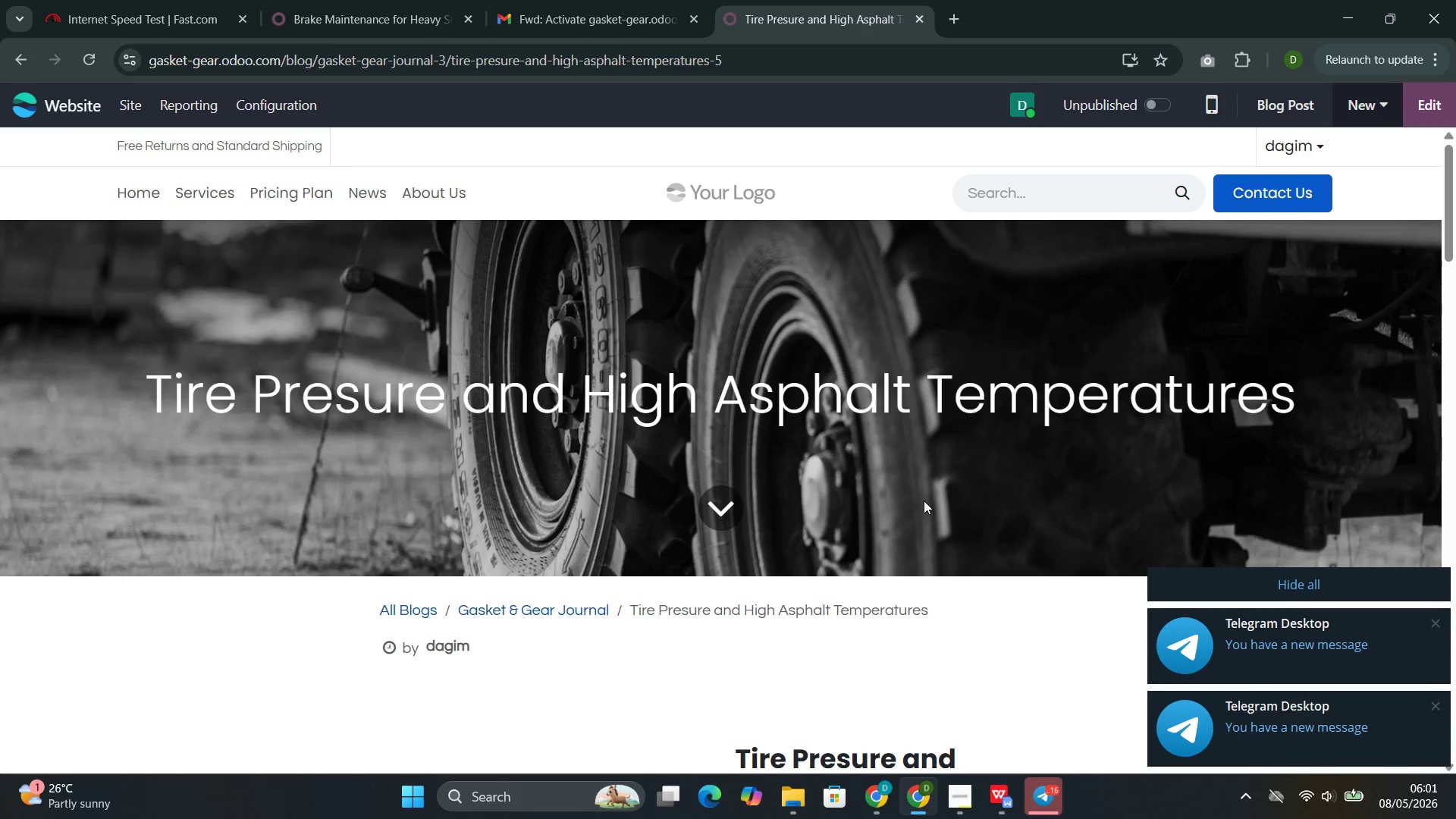 
wait(41.19)
 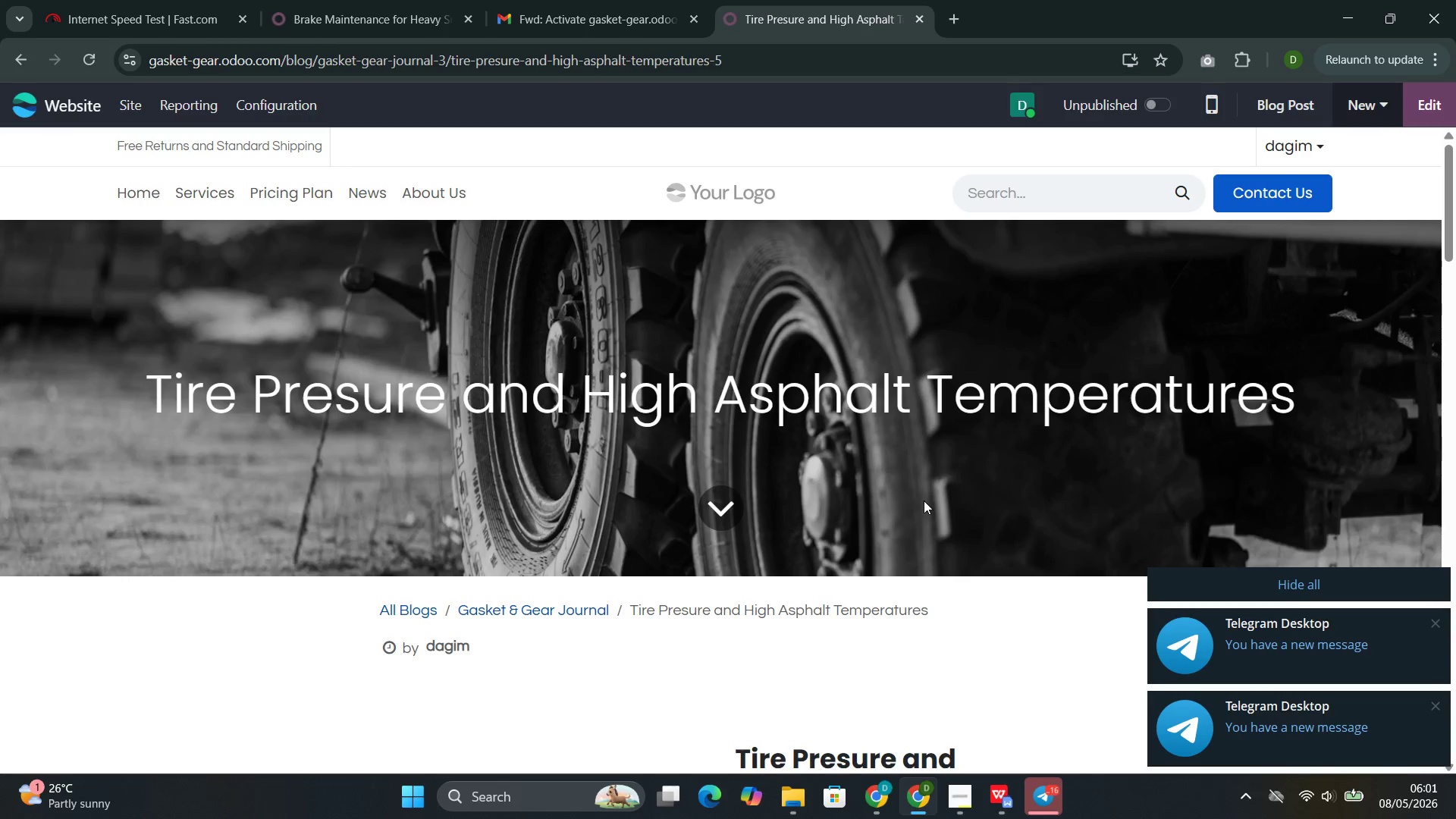 
left_click([130, 100])
 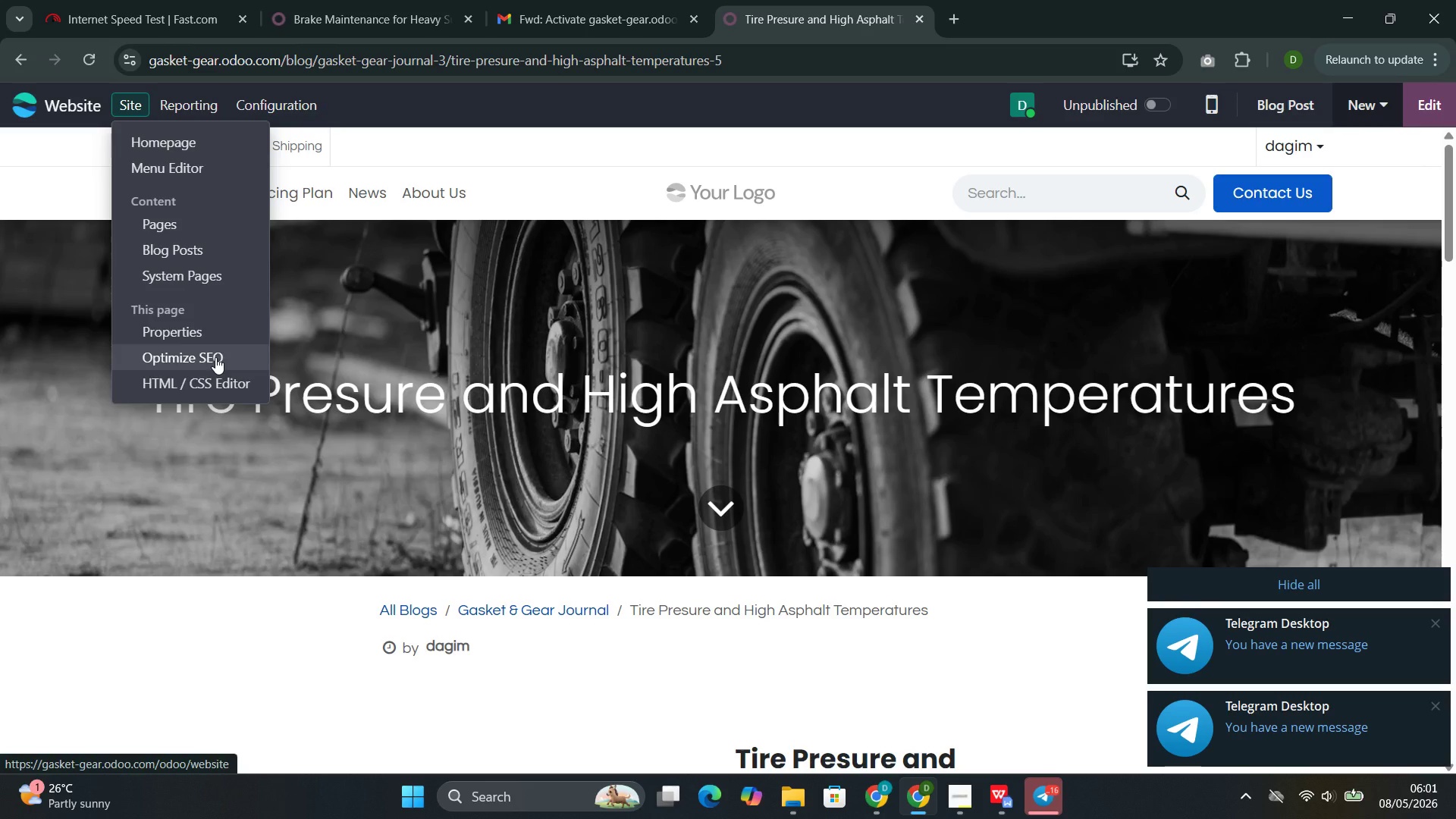 
left_click([215, 357])
 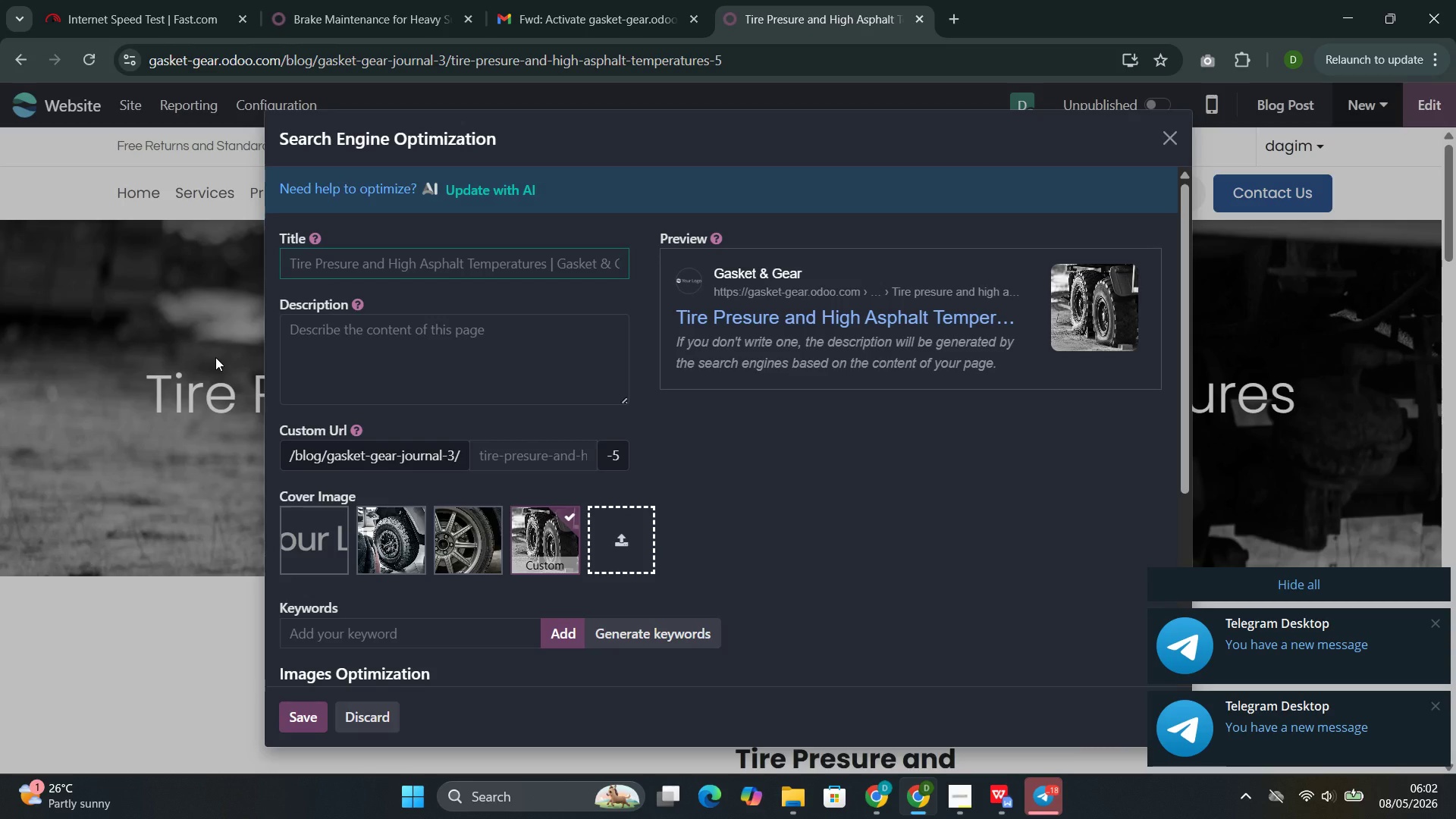 
wait(30.42)
 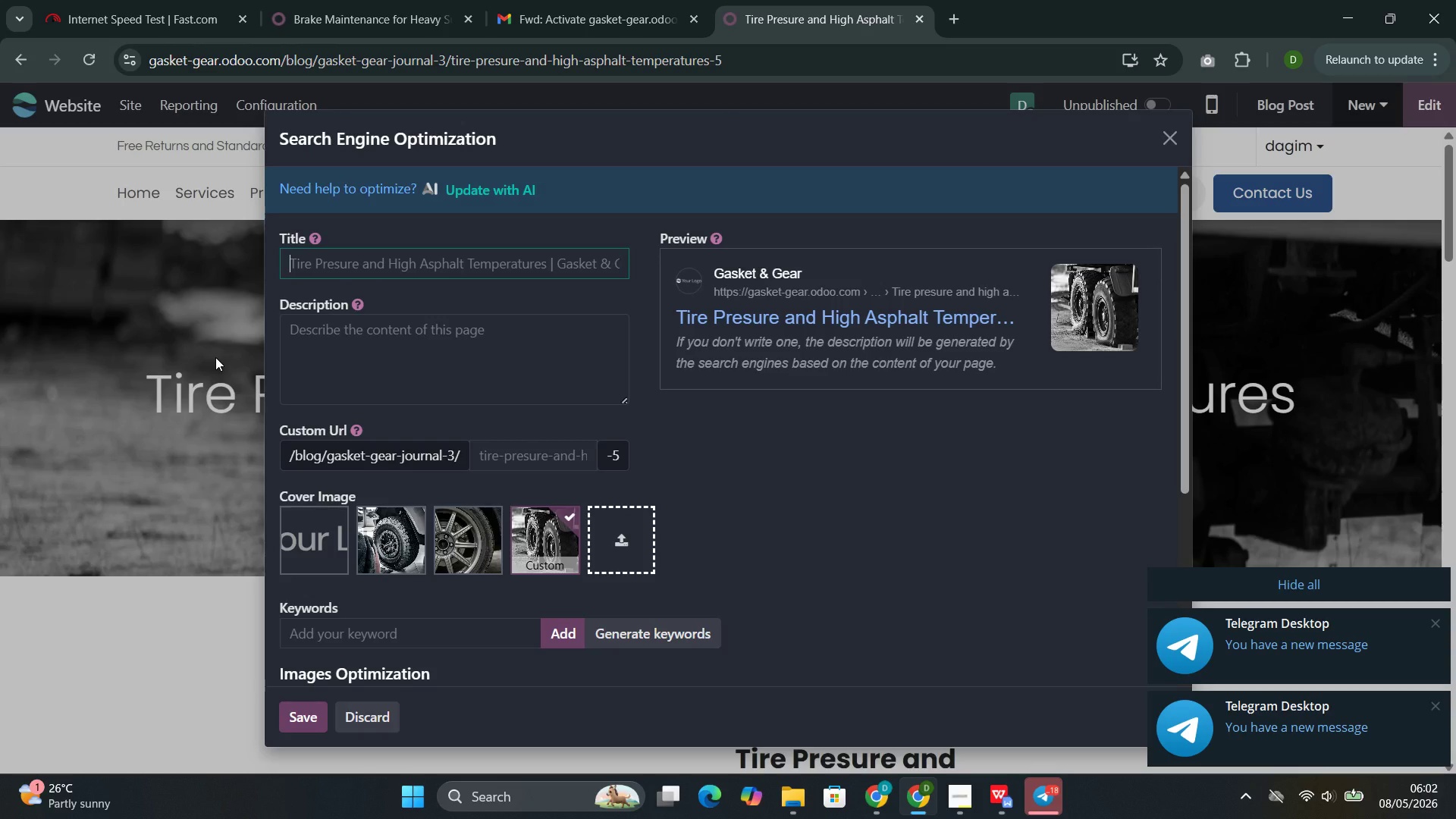 
type(TIre PRessue and HIgh ASphalt TEmperatures)
 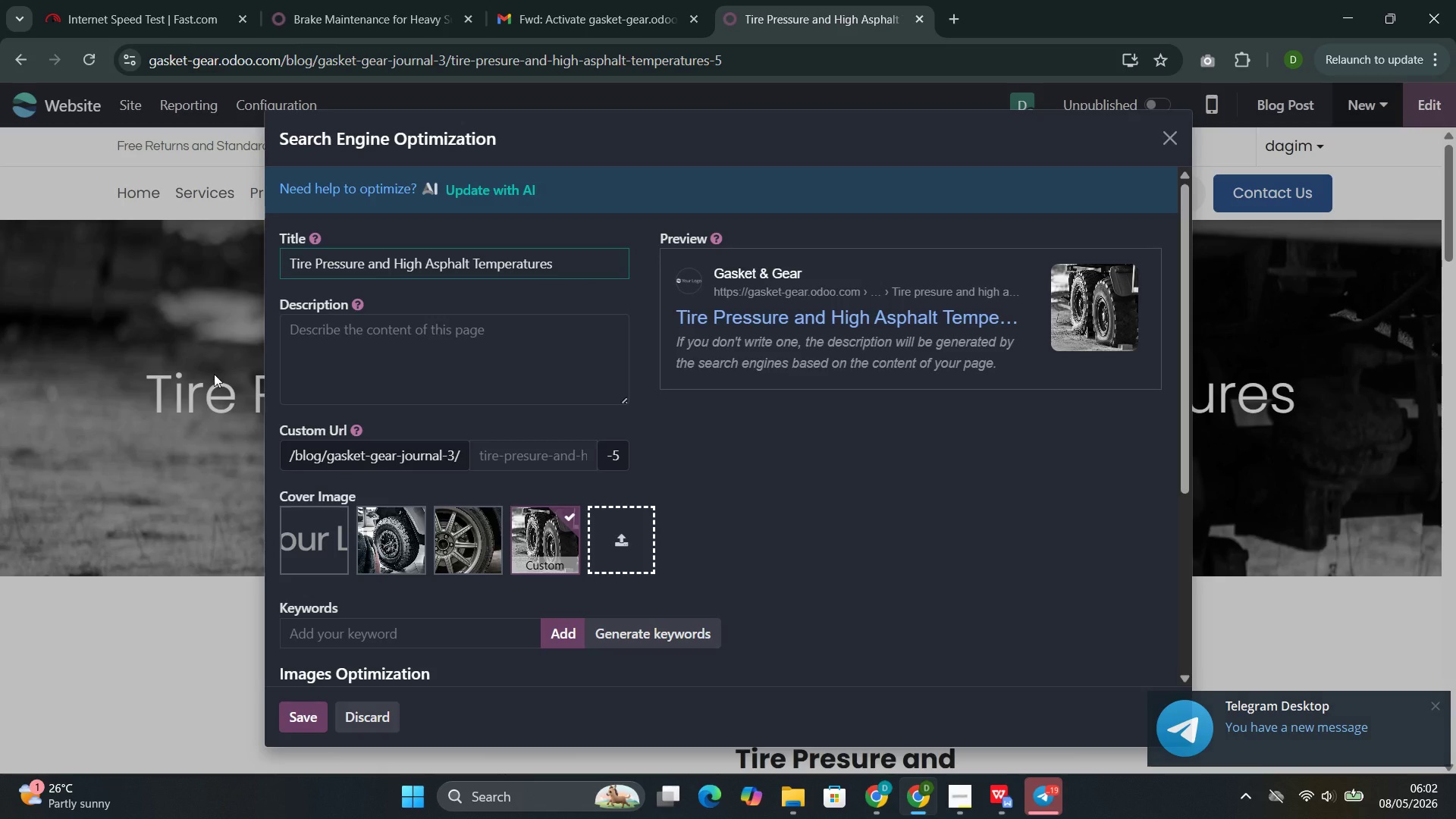 
left_click([348, 331])
 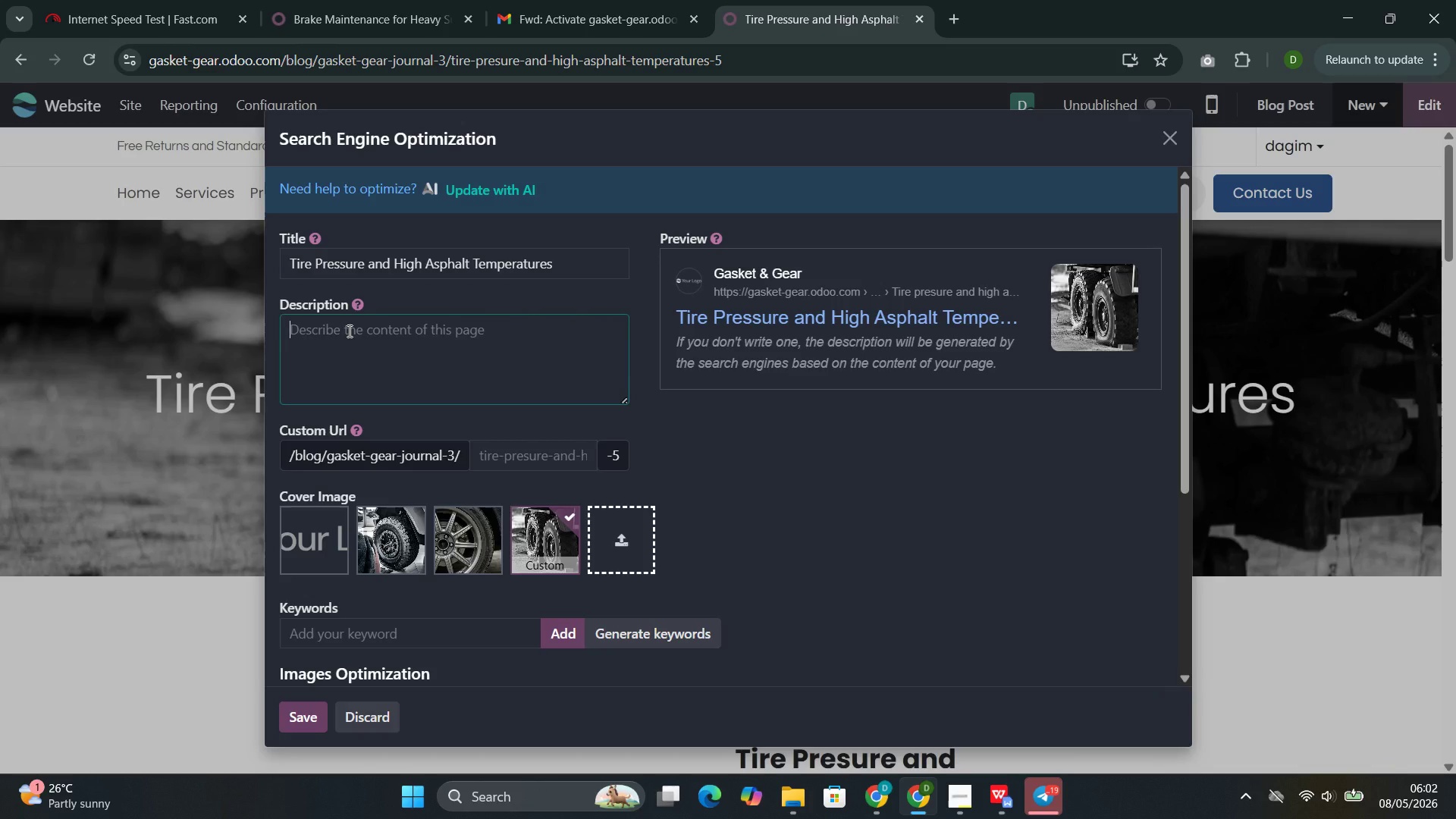 
type(Hot pava)
key(Backspace)
type(ement can be dango)
 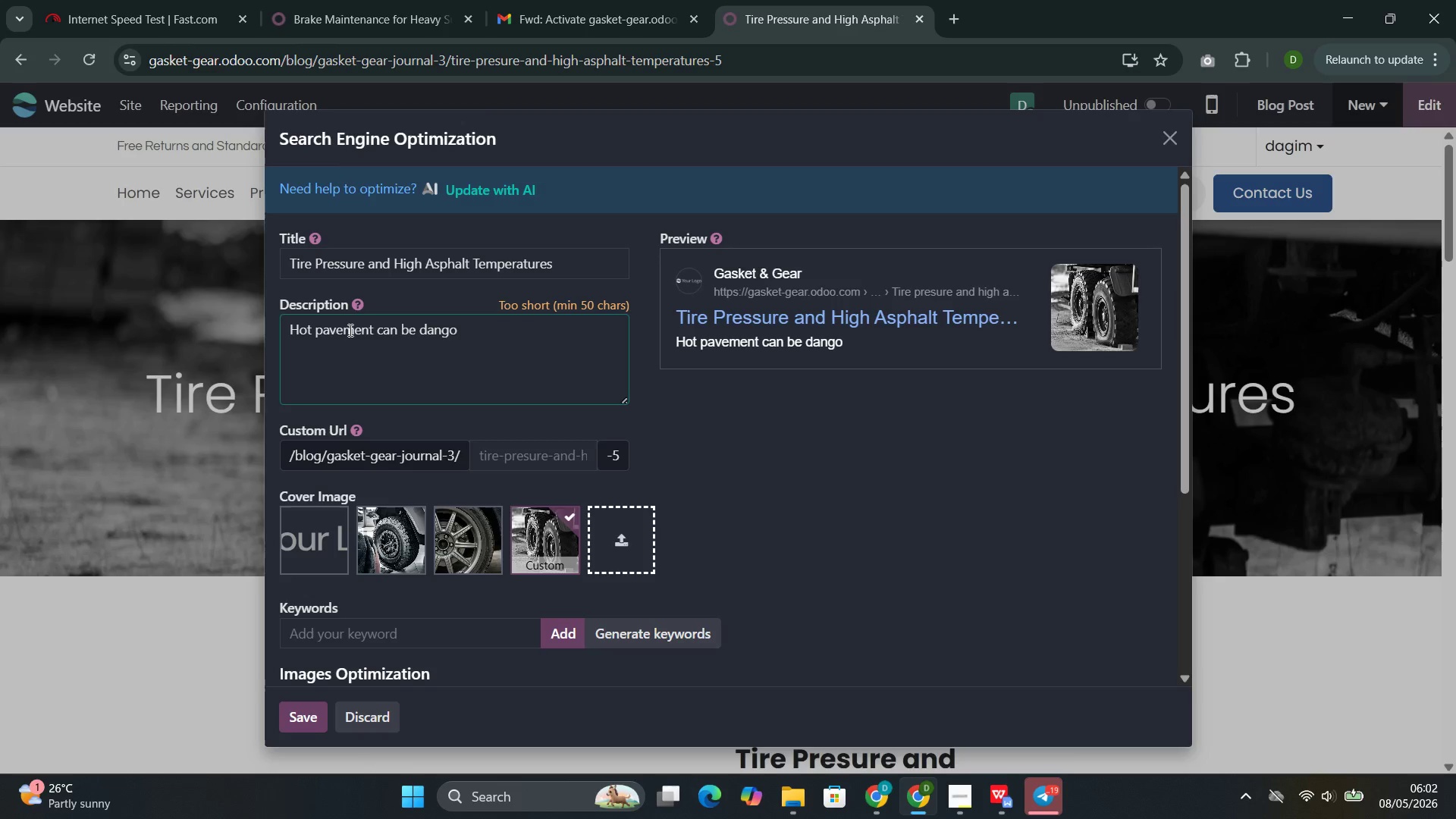 
wait(5.31)
 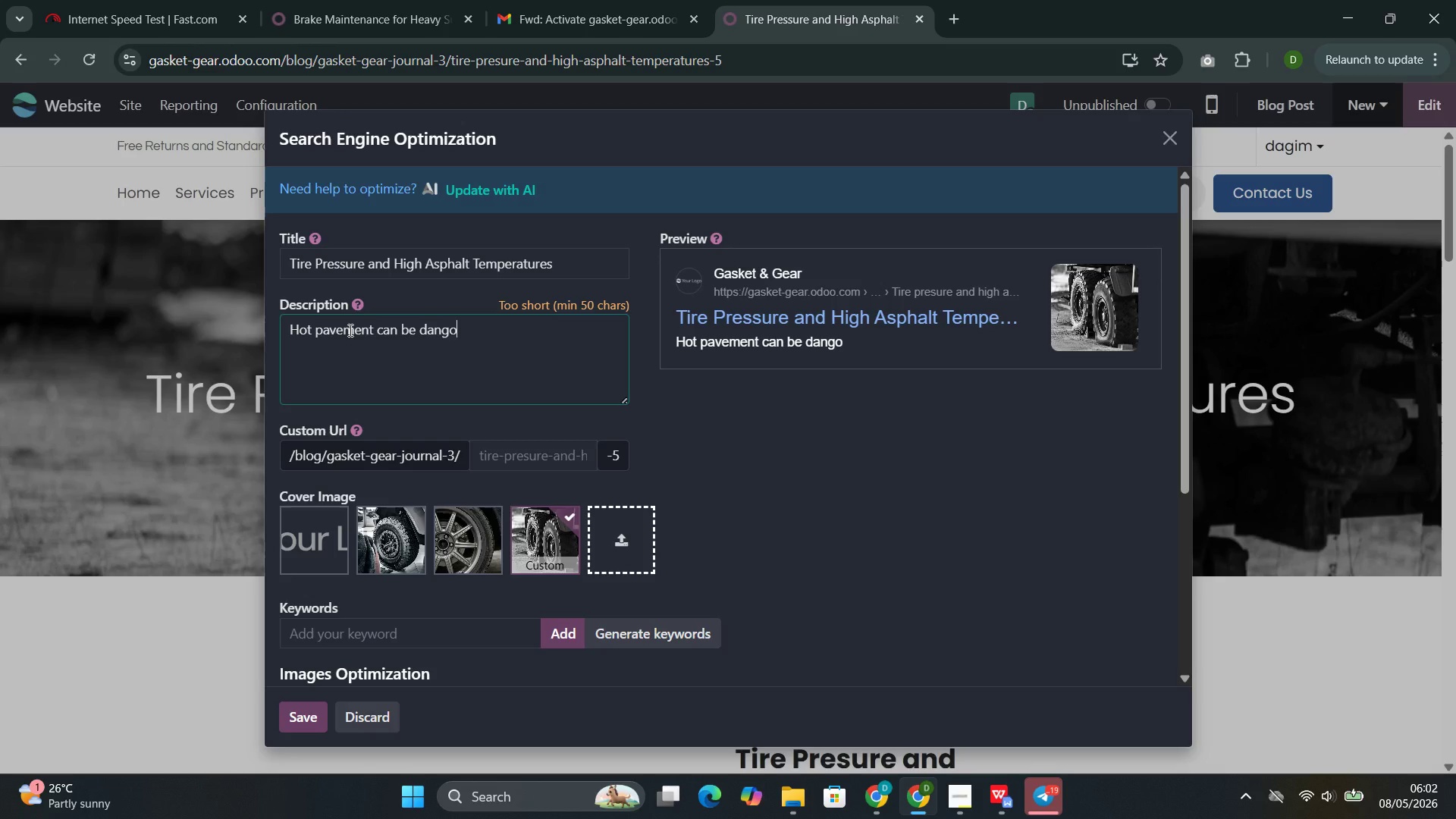 
type(rous on worn tire )
key(Backspace)
type(s. Get essential i)
key(Backspace)
type(tire safety tipe )
key(Backspace)
key(Backspace)
type(s for budget-conscious )
 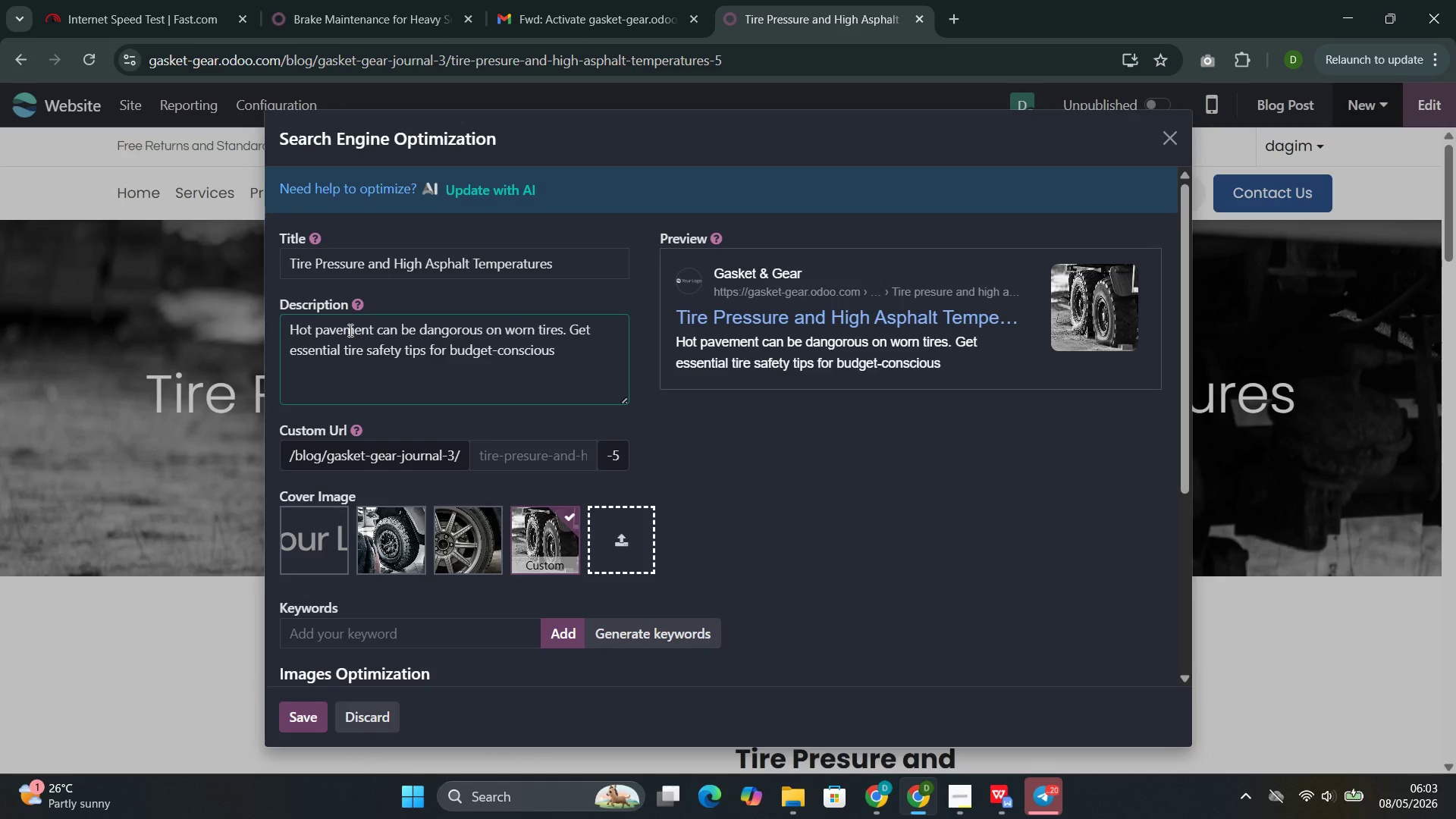 
wait(6.67)
 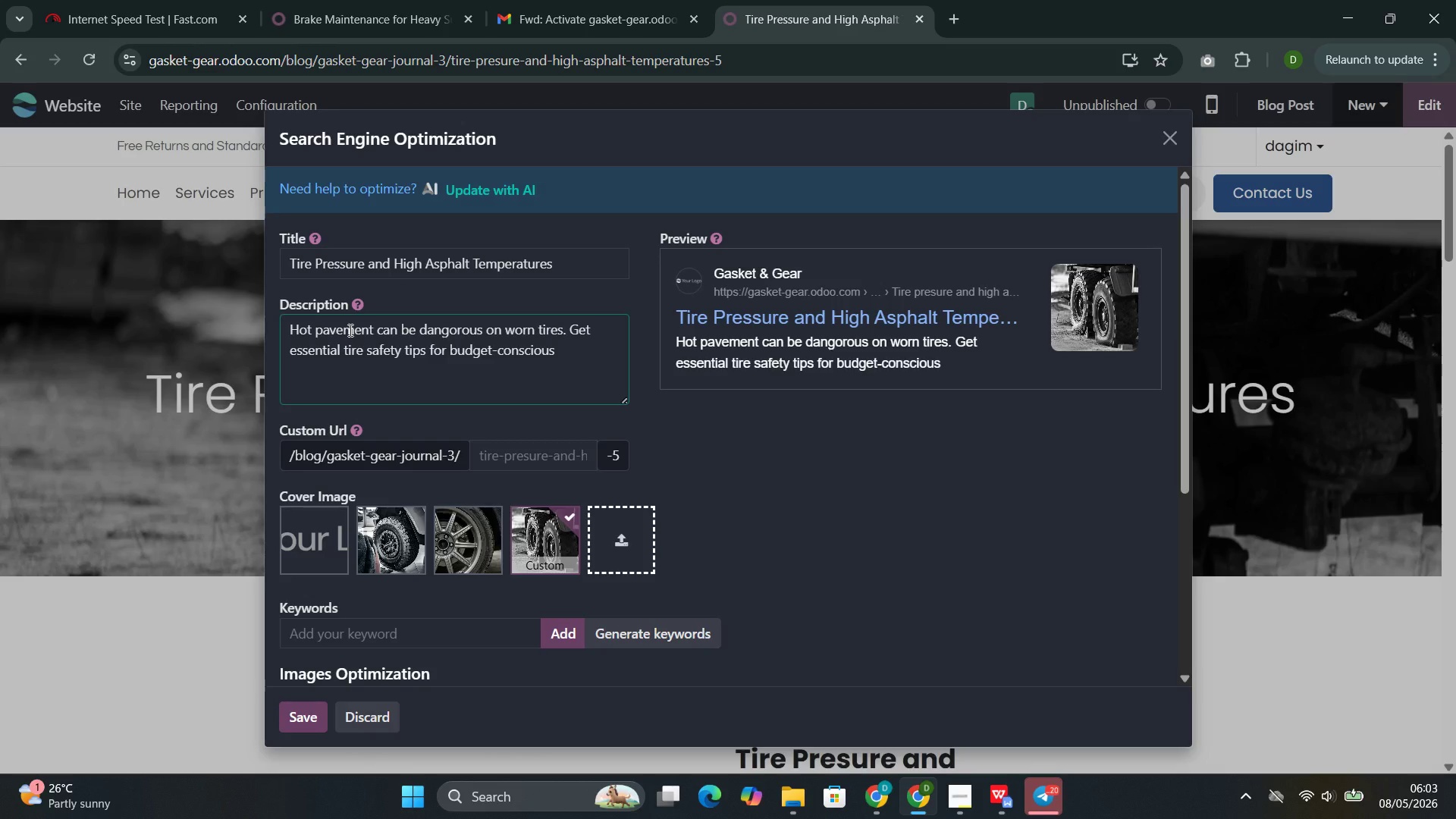 
type(travelers, include)
key(Backspace)
type(ing )
 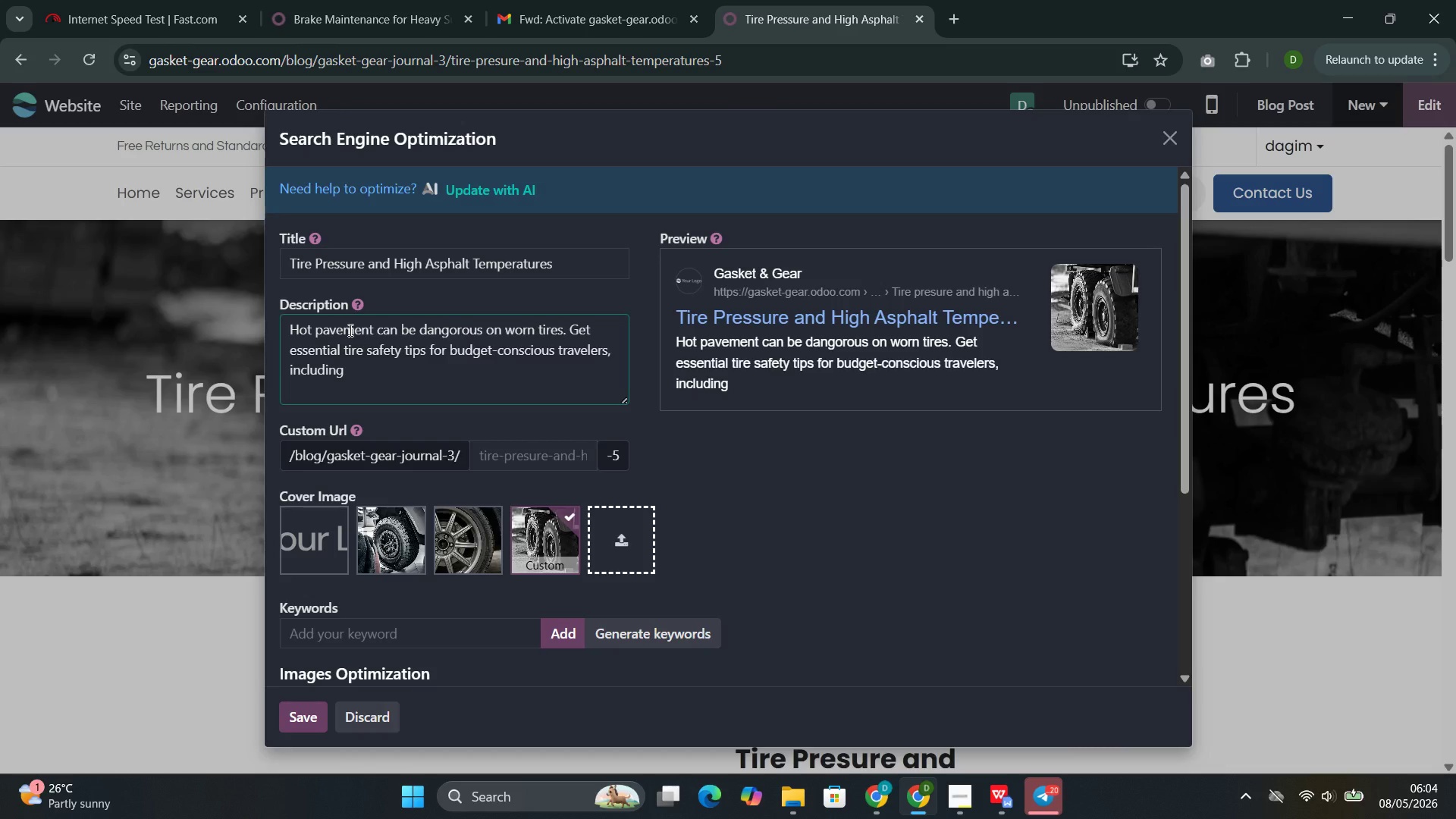 
wait(6.58)
 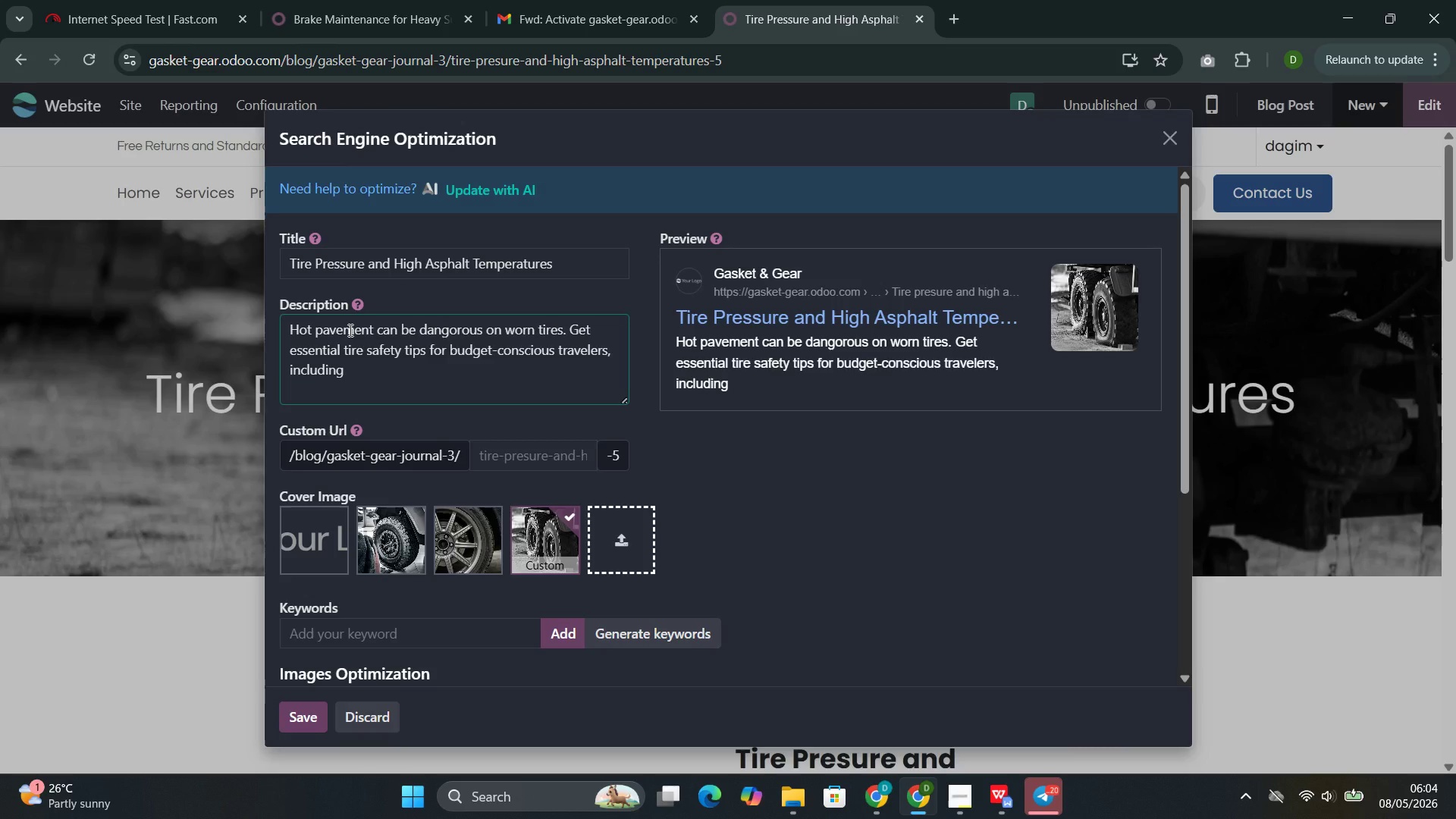 
type(prper)
 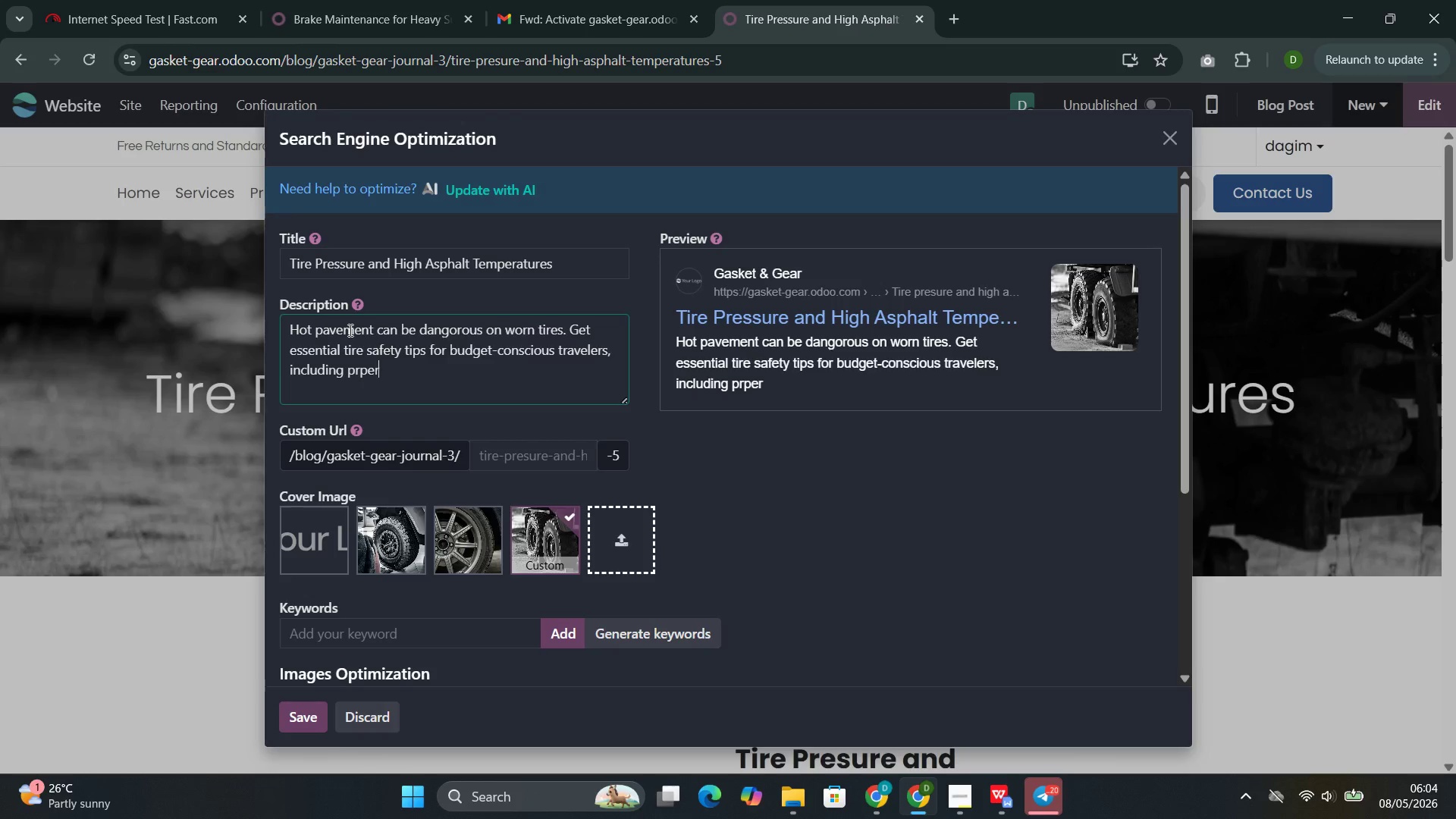 
key(ArrowLeft)
 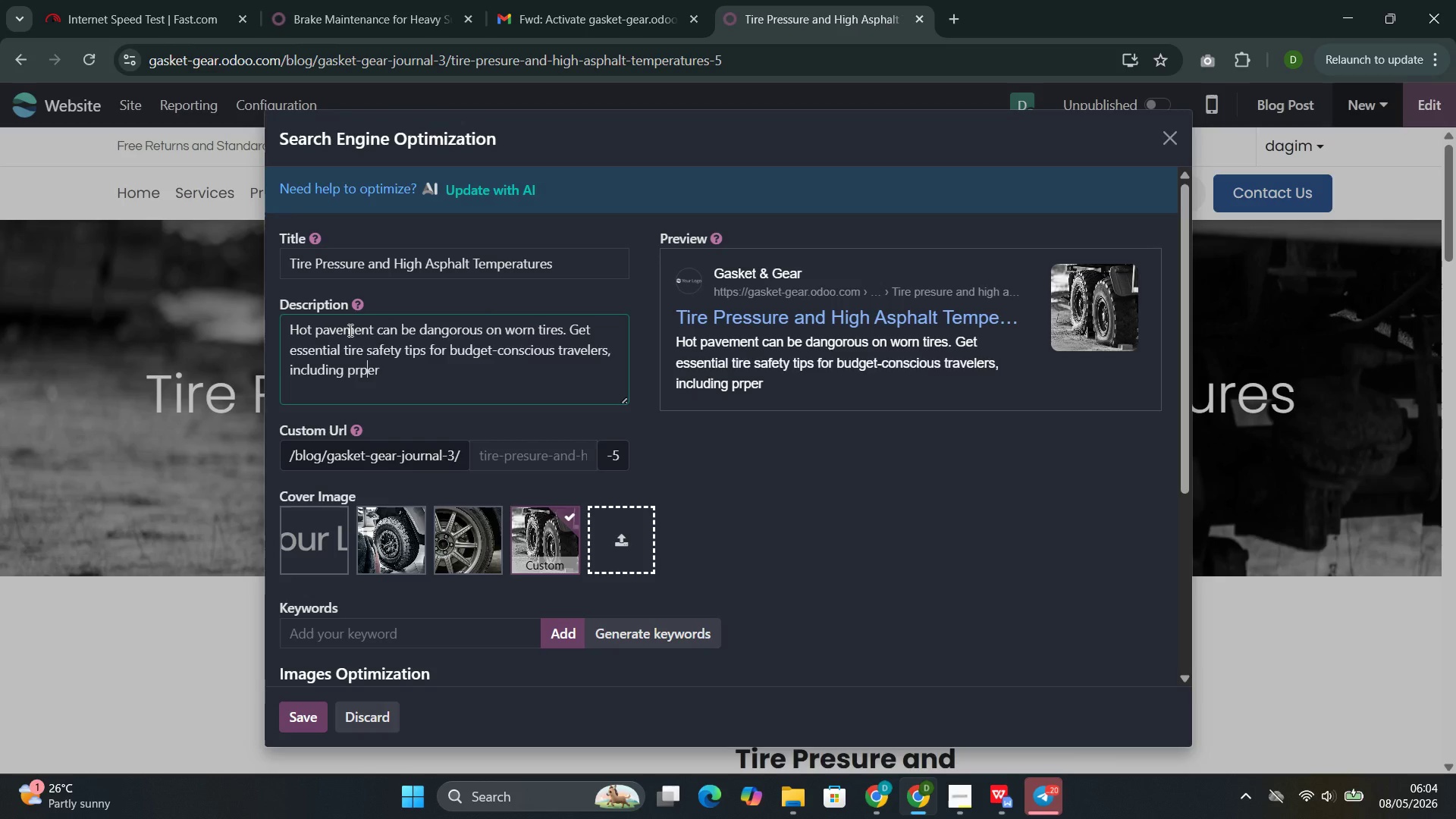 
key(ArrowLeft)
 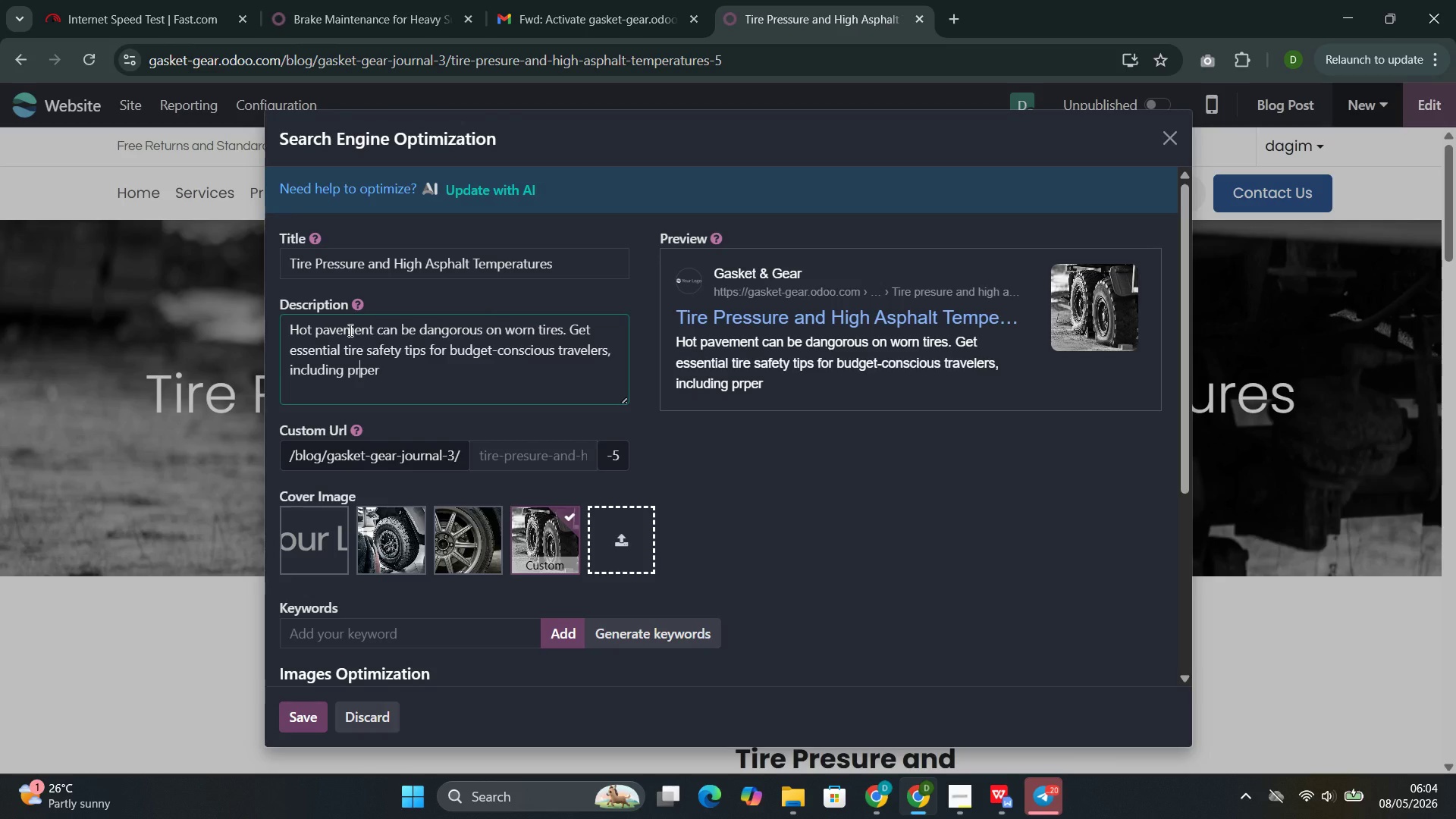 
key(ArrowLeft)
 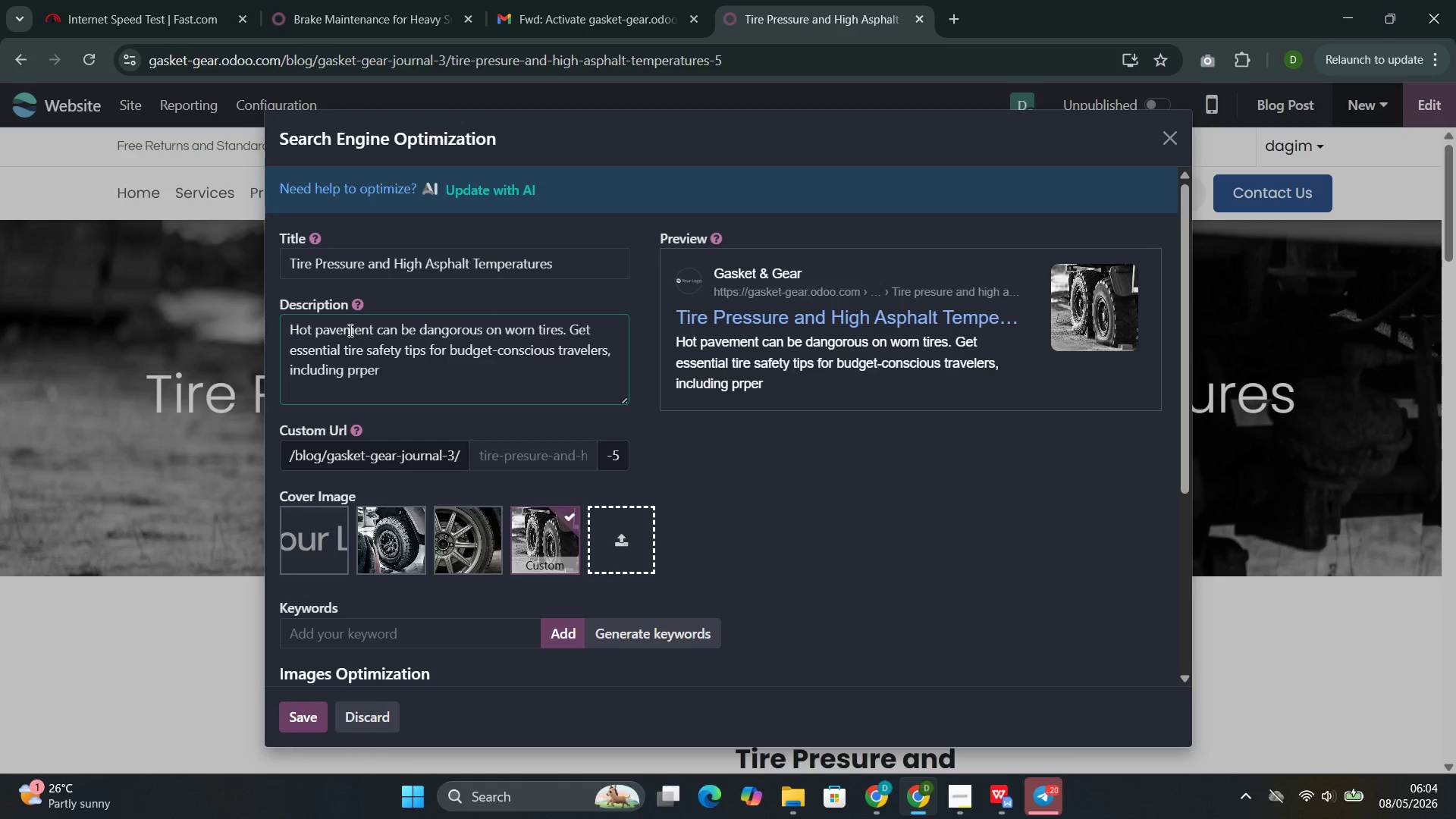 
key(O)
 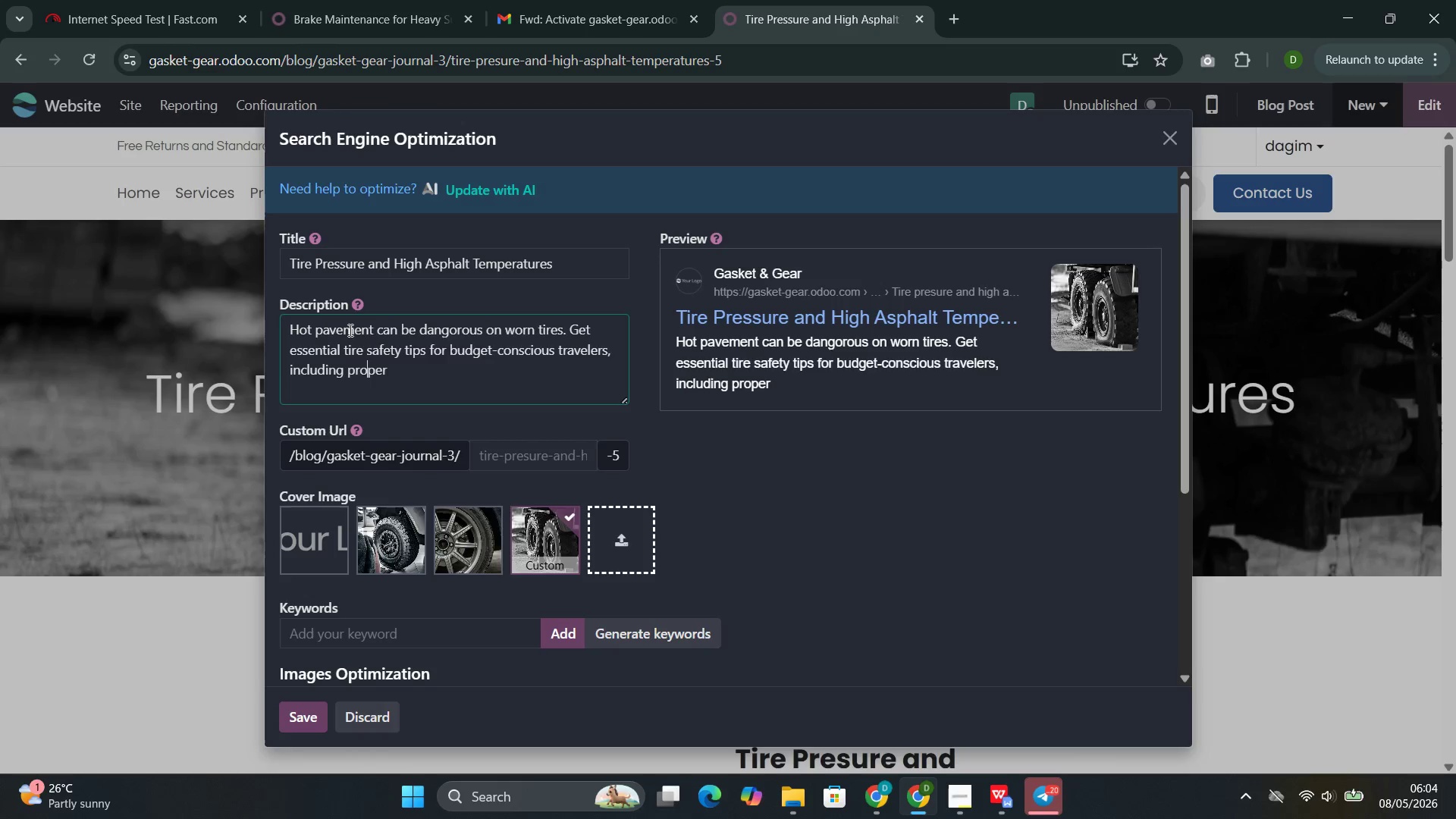 
key(ArrowRight)
 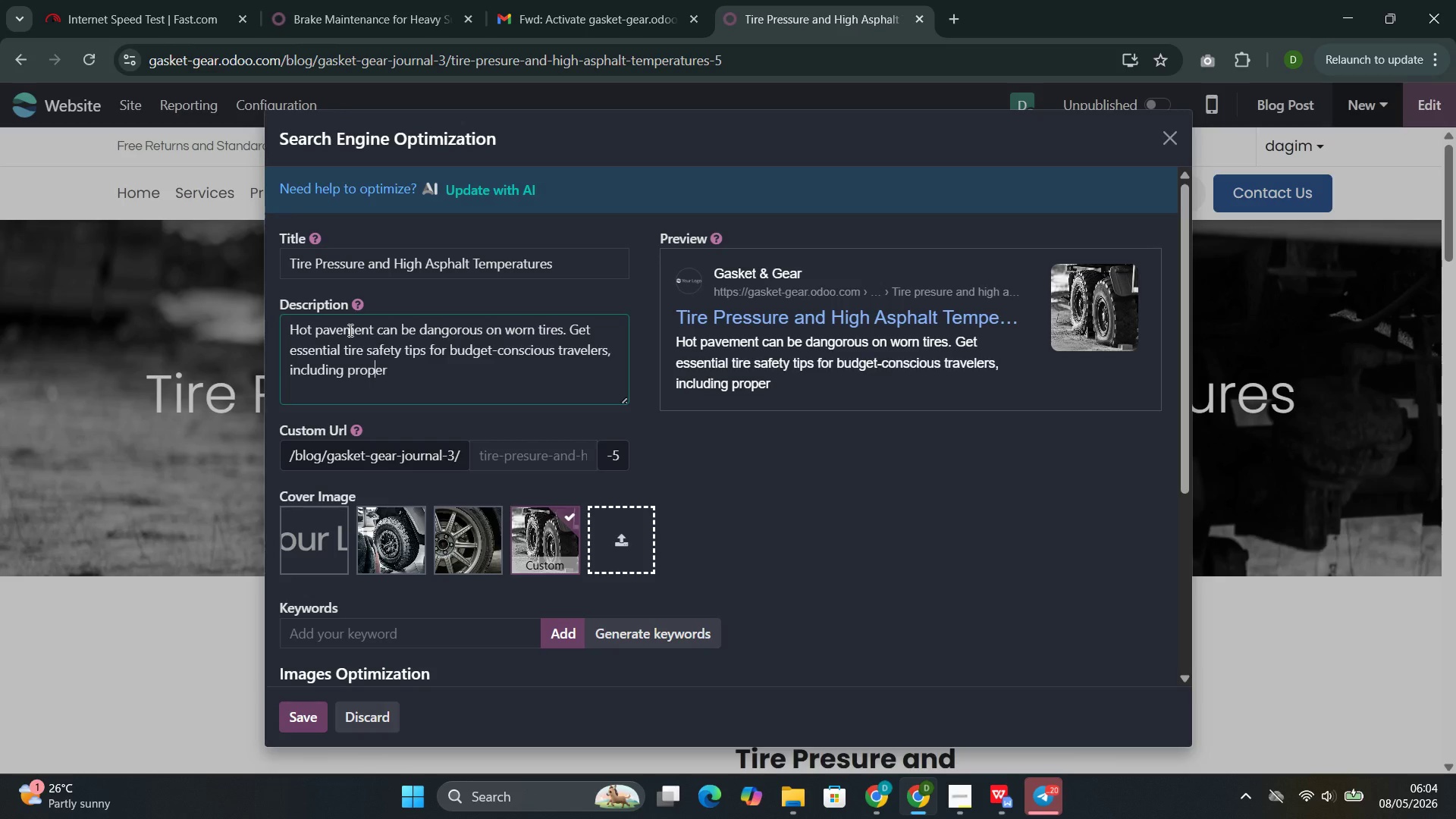 
key(ArrowRight)
 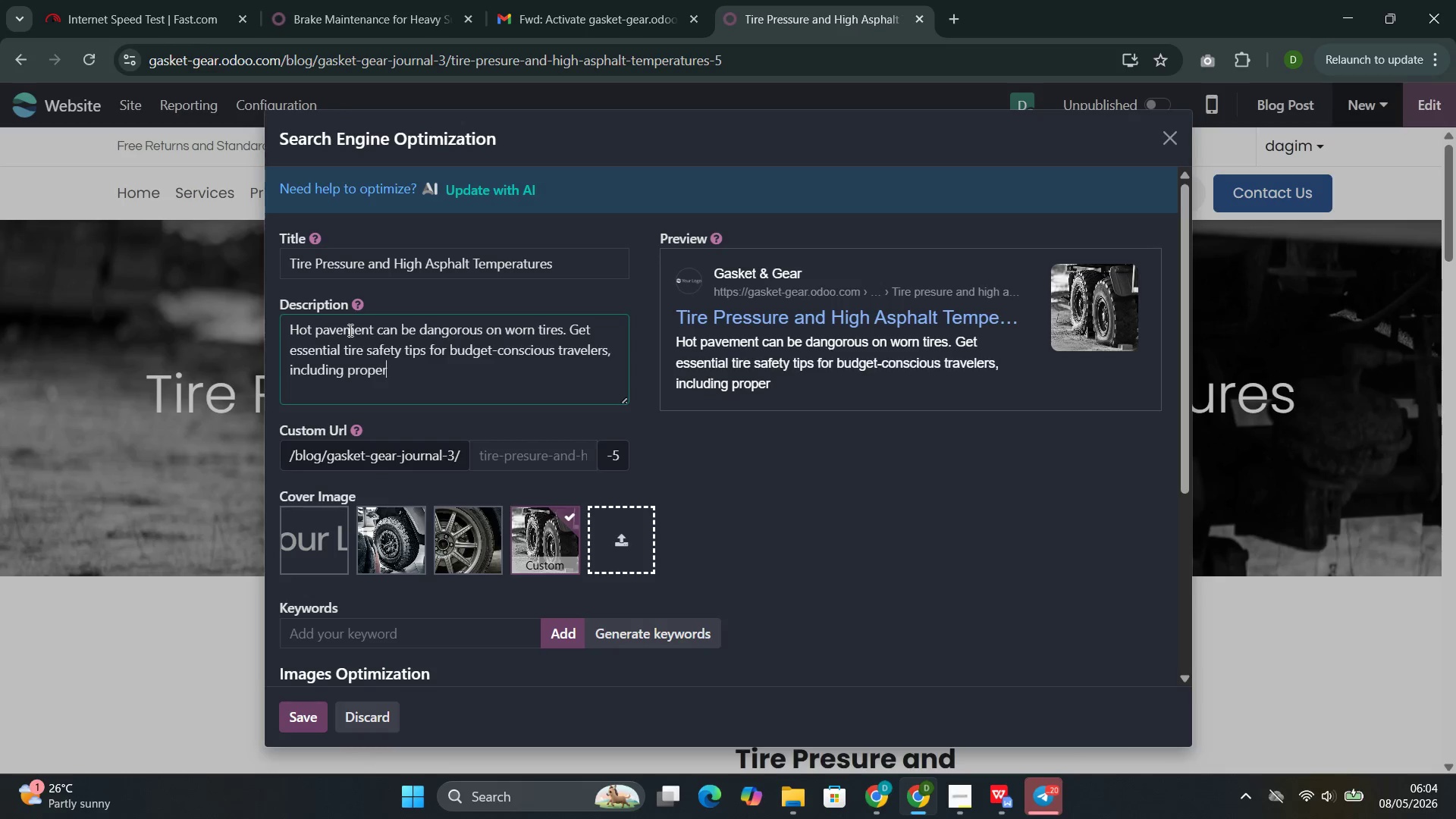 
key(ArrowRight)
 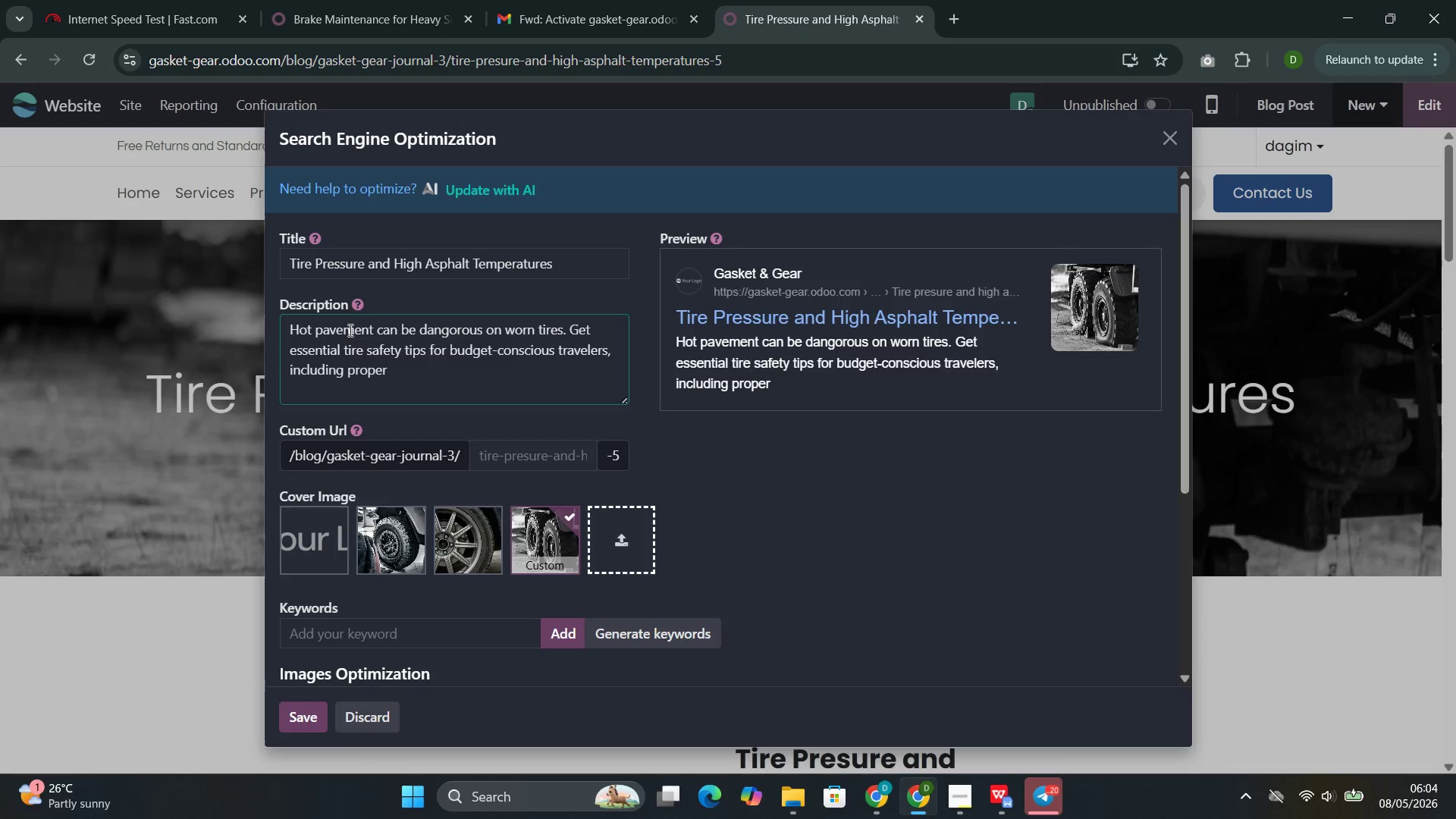 
type( inflation, tread checks, and blowout preventiom)
key(Backspace)
type(n.)
 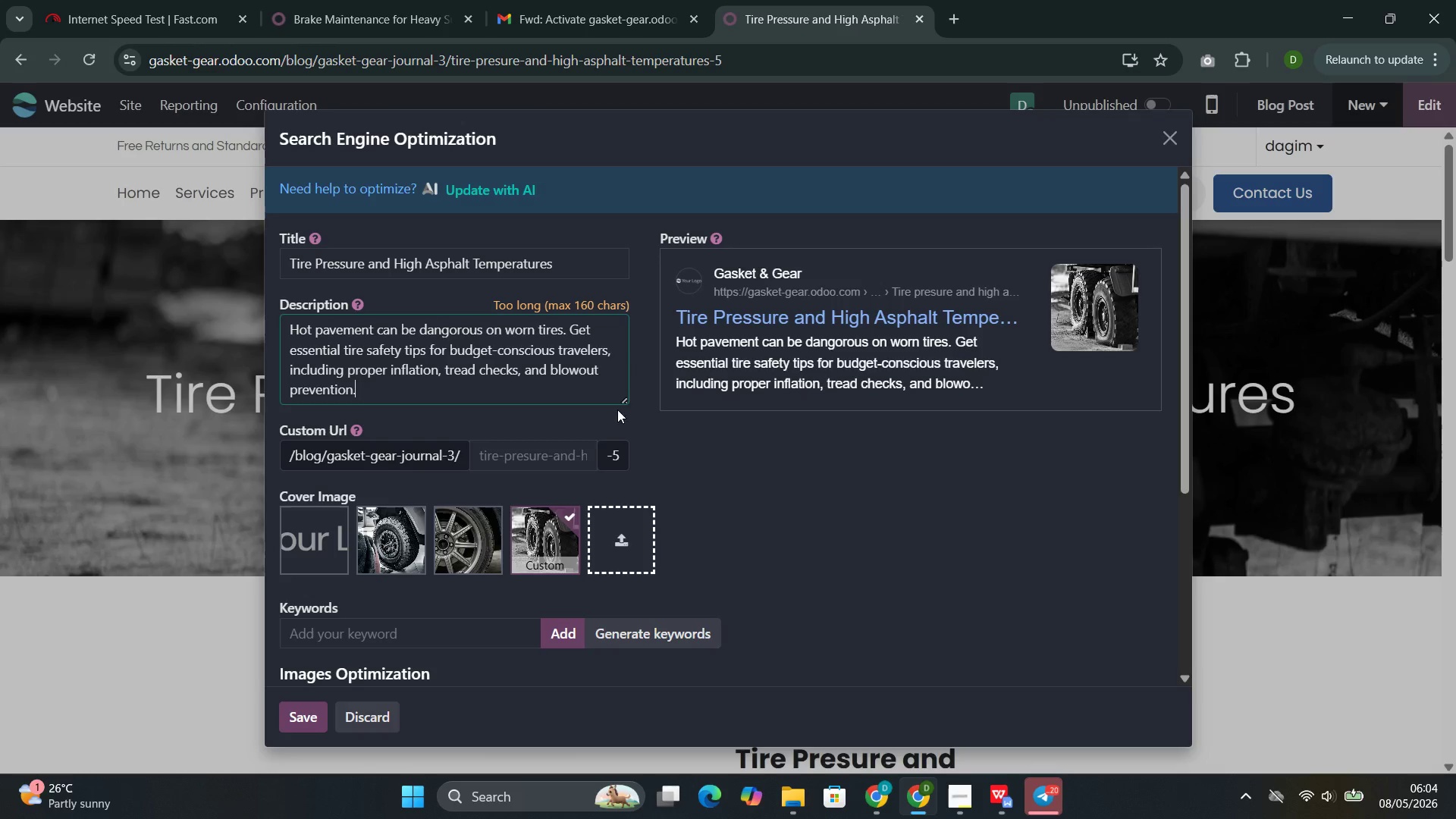 
key(Backspace)
 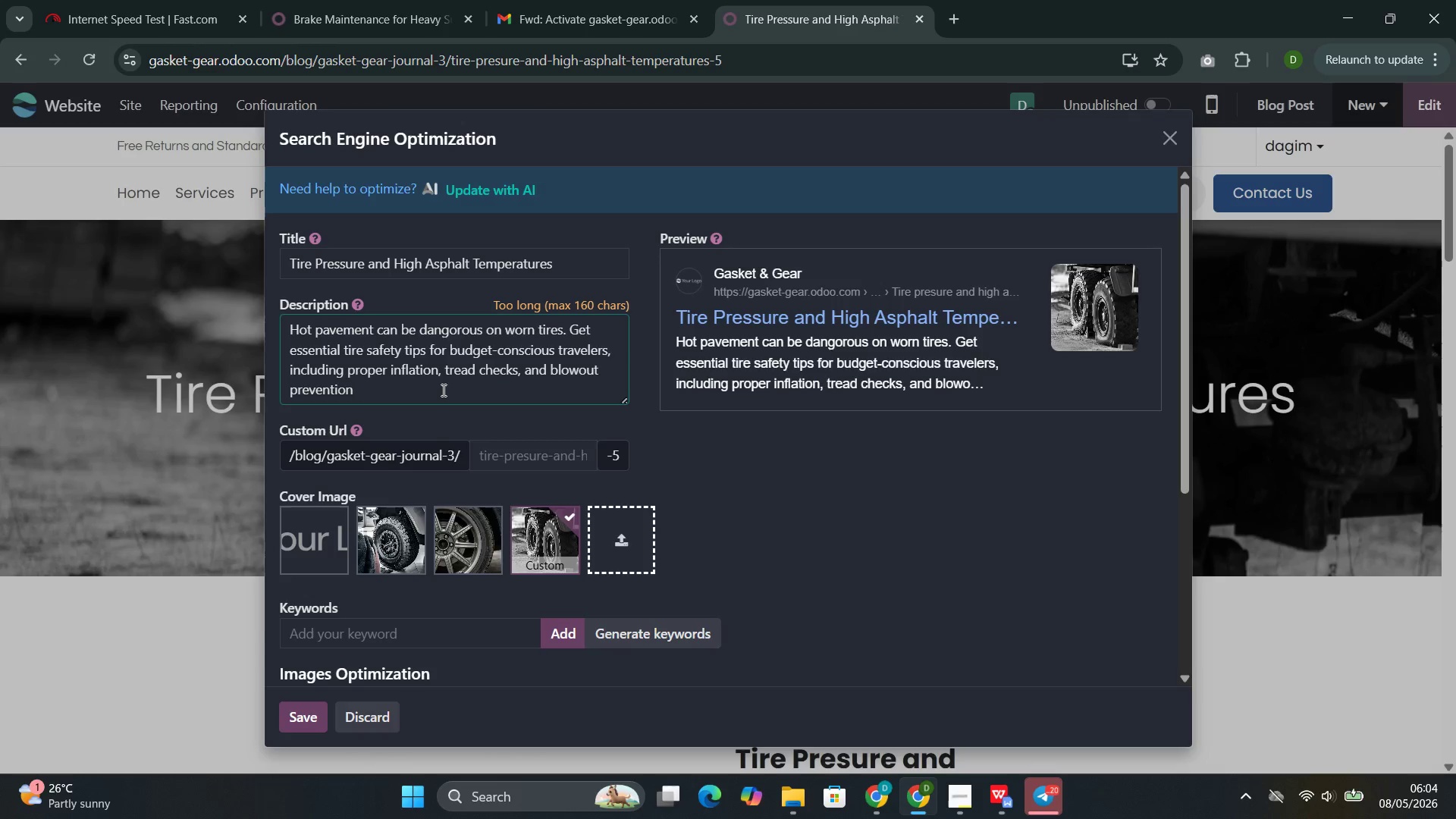 
key(Backspace)
 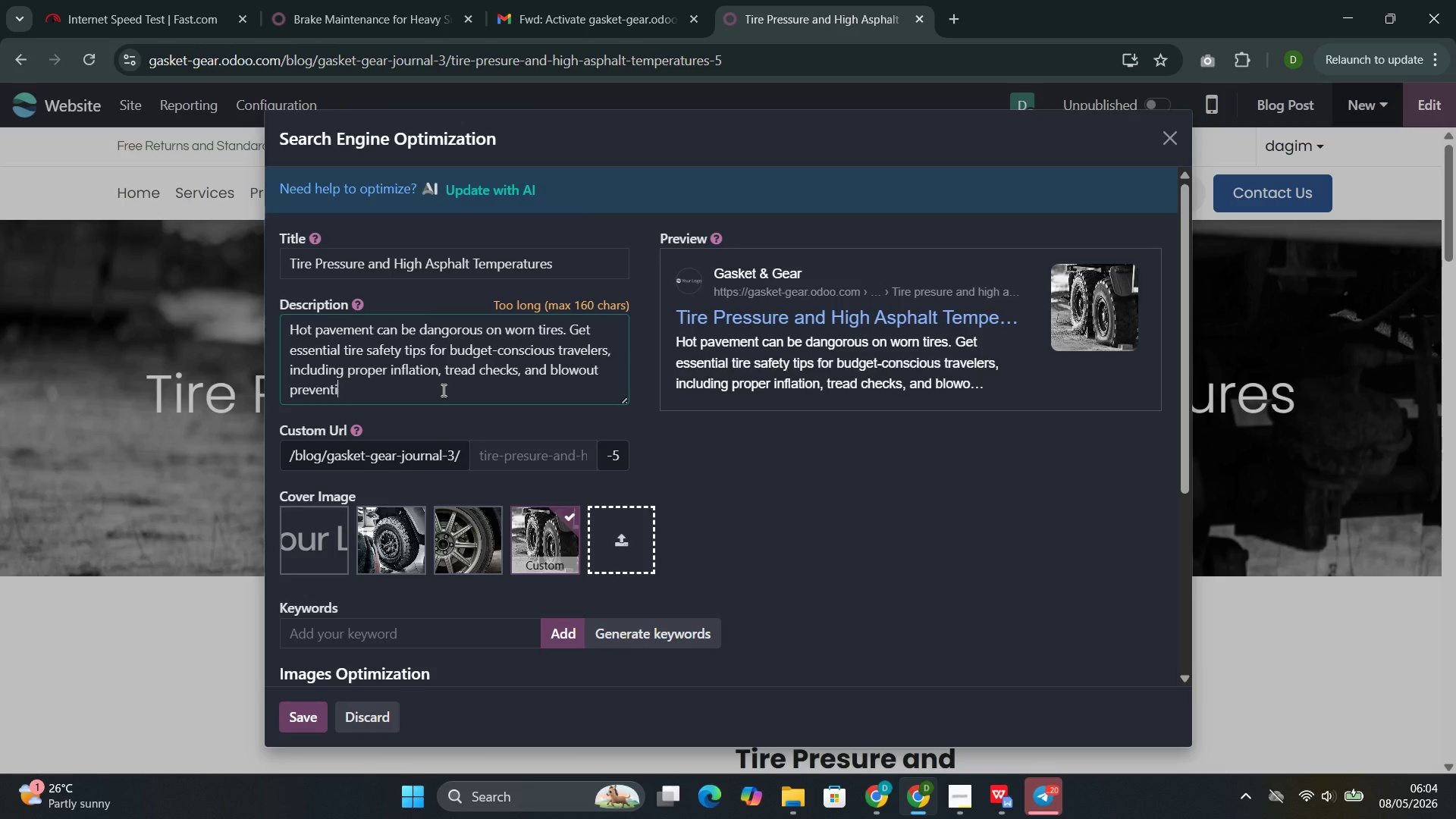 
key(Backspace)
 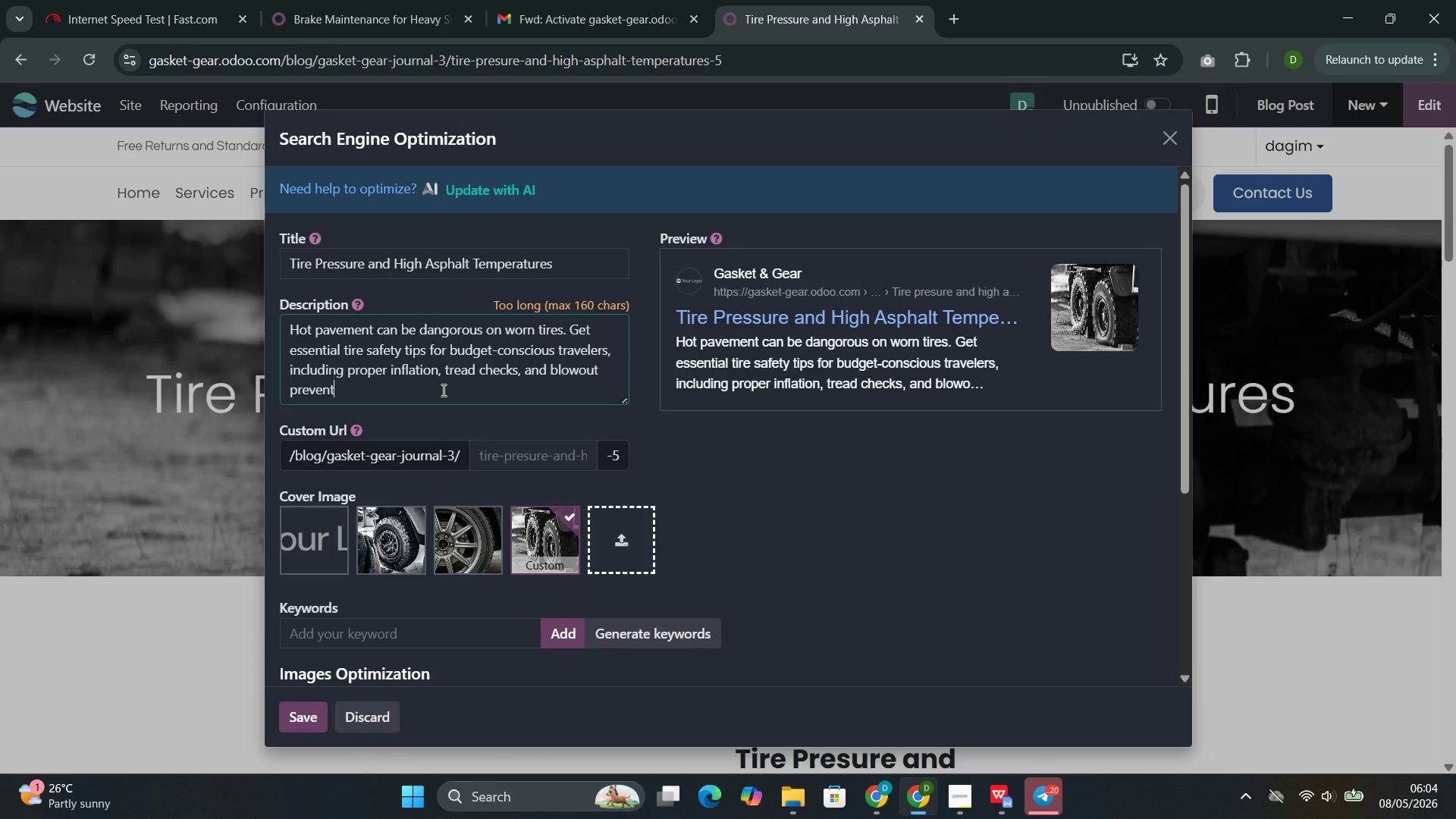 
key(Backspace)
 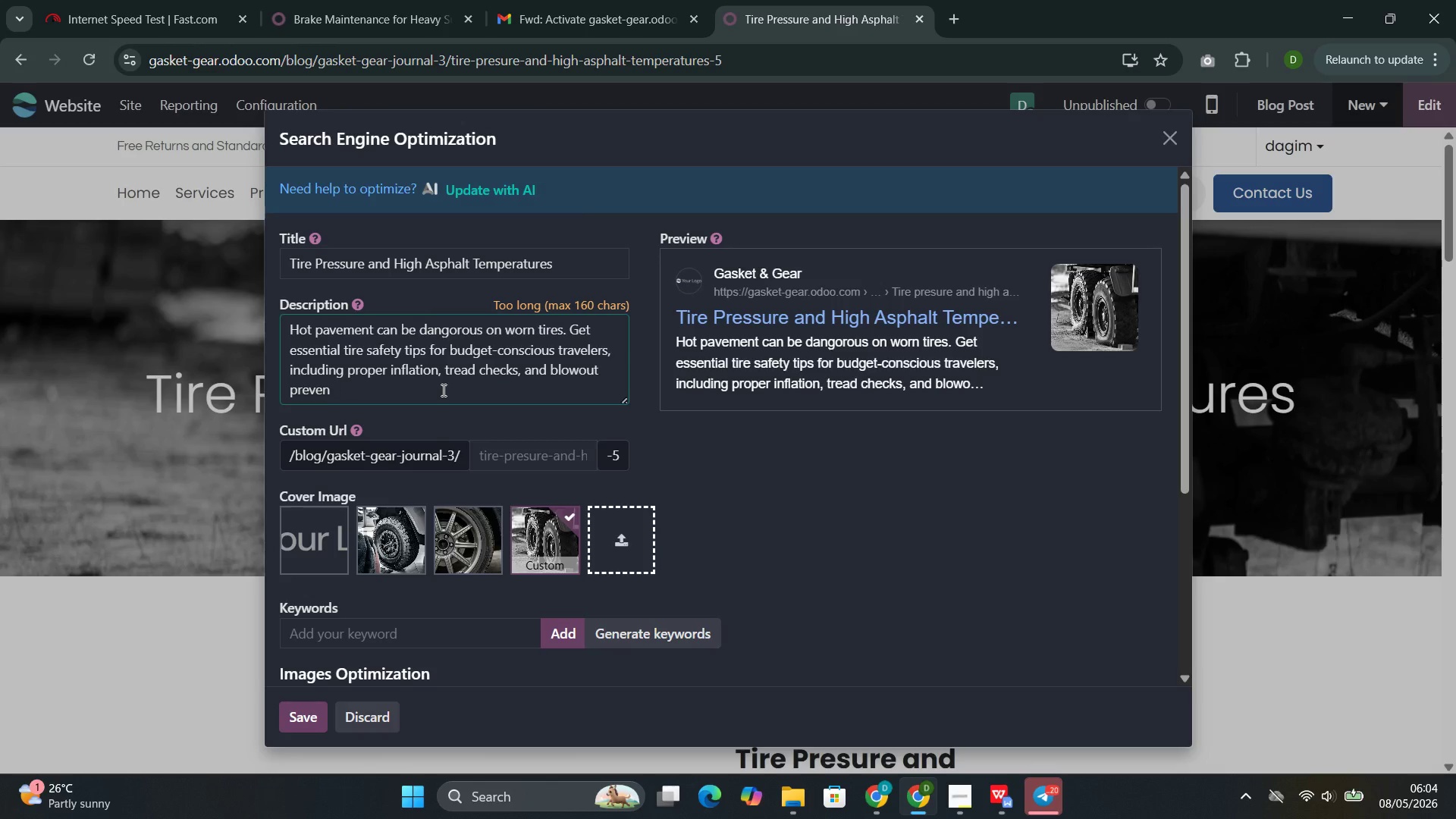 
key(Backspace)
 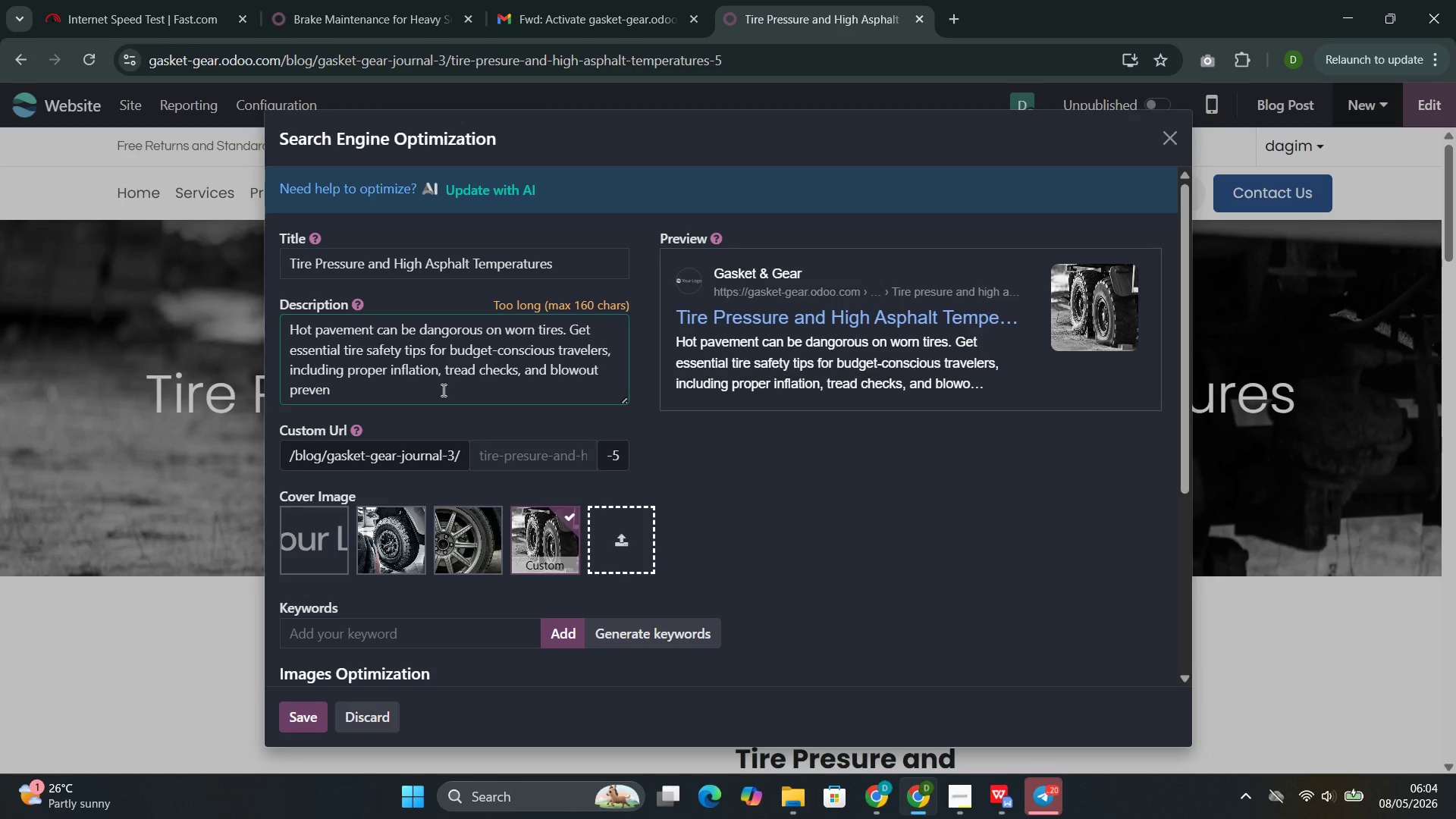 
key(Backspace)
 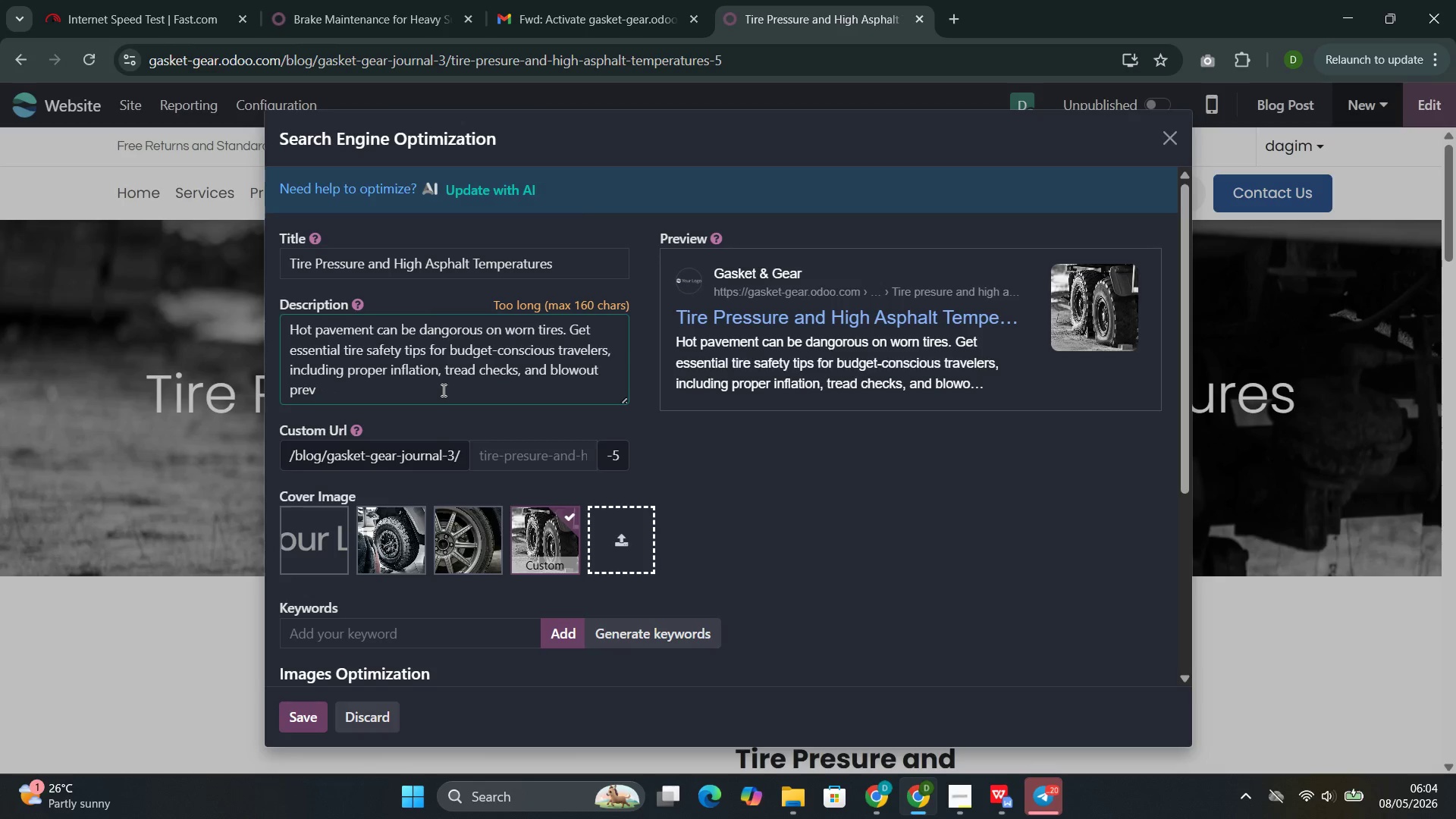 
key(Backspace)
 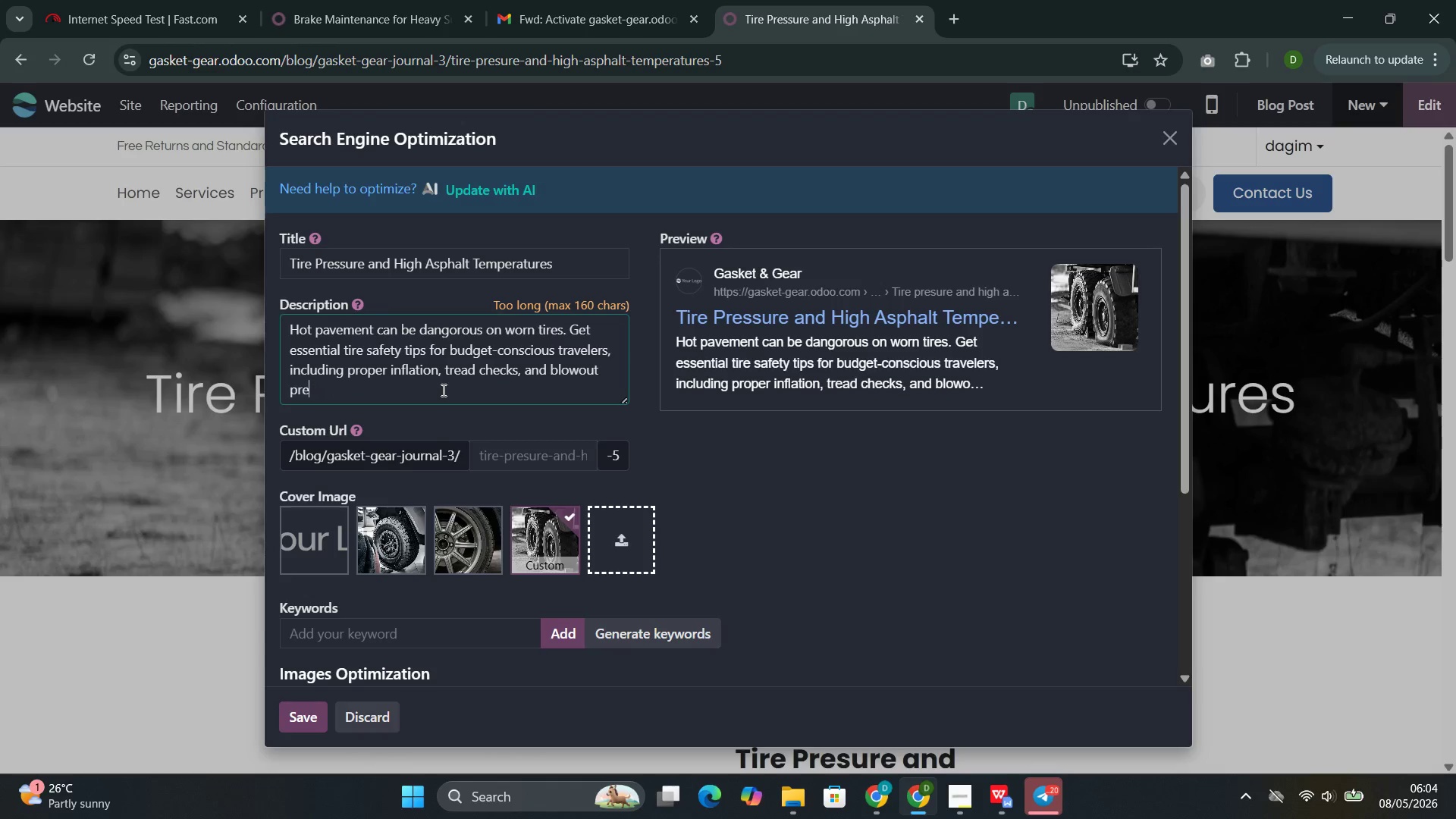 
key(Backspace)
 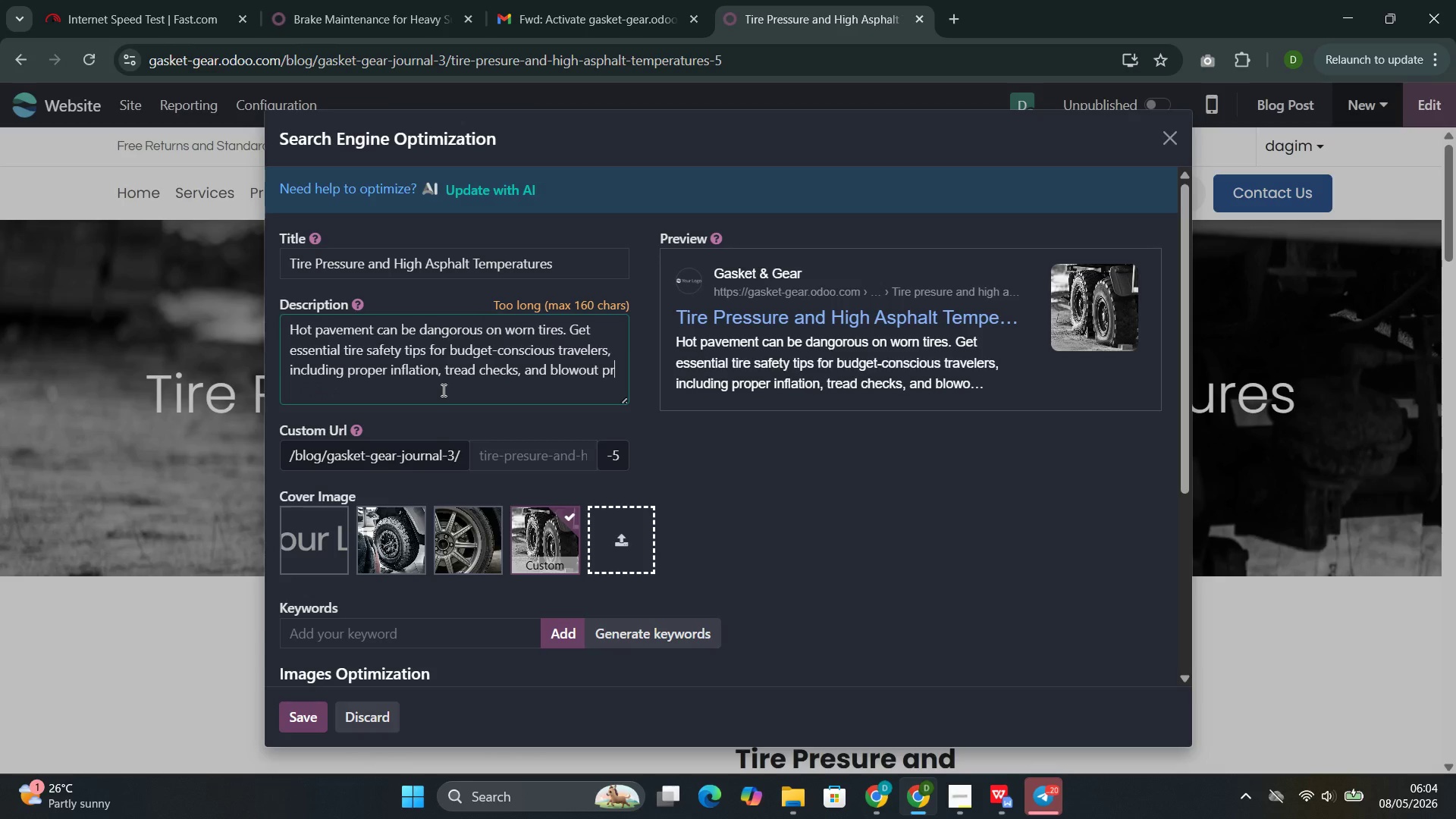 
key(Backspace)
 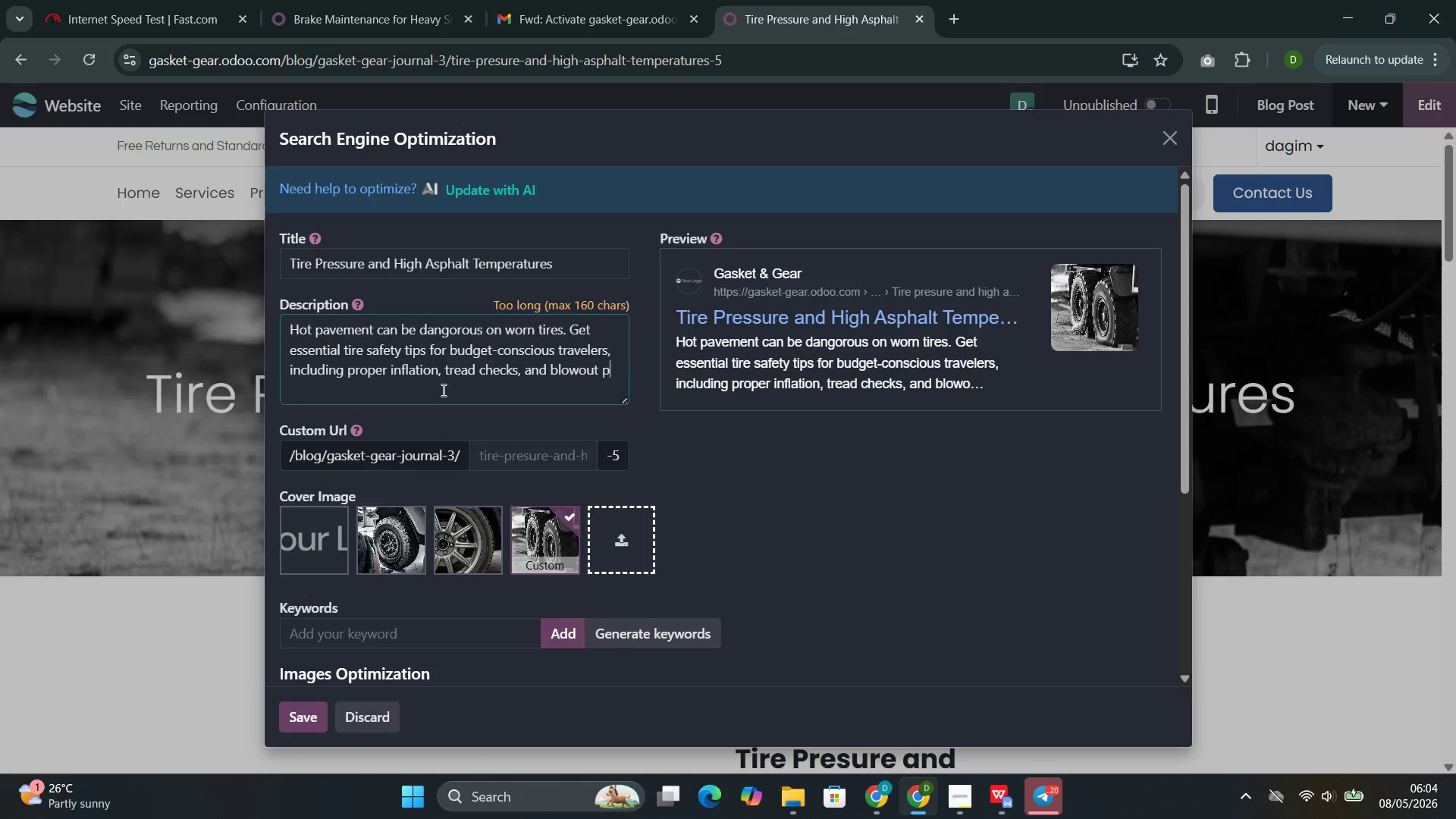 
key(Backspace)
 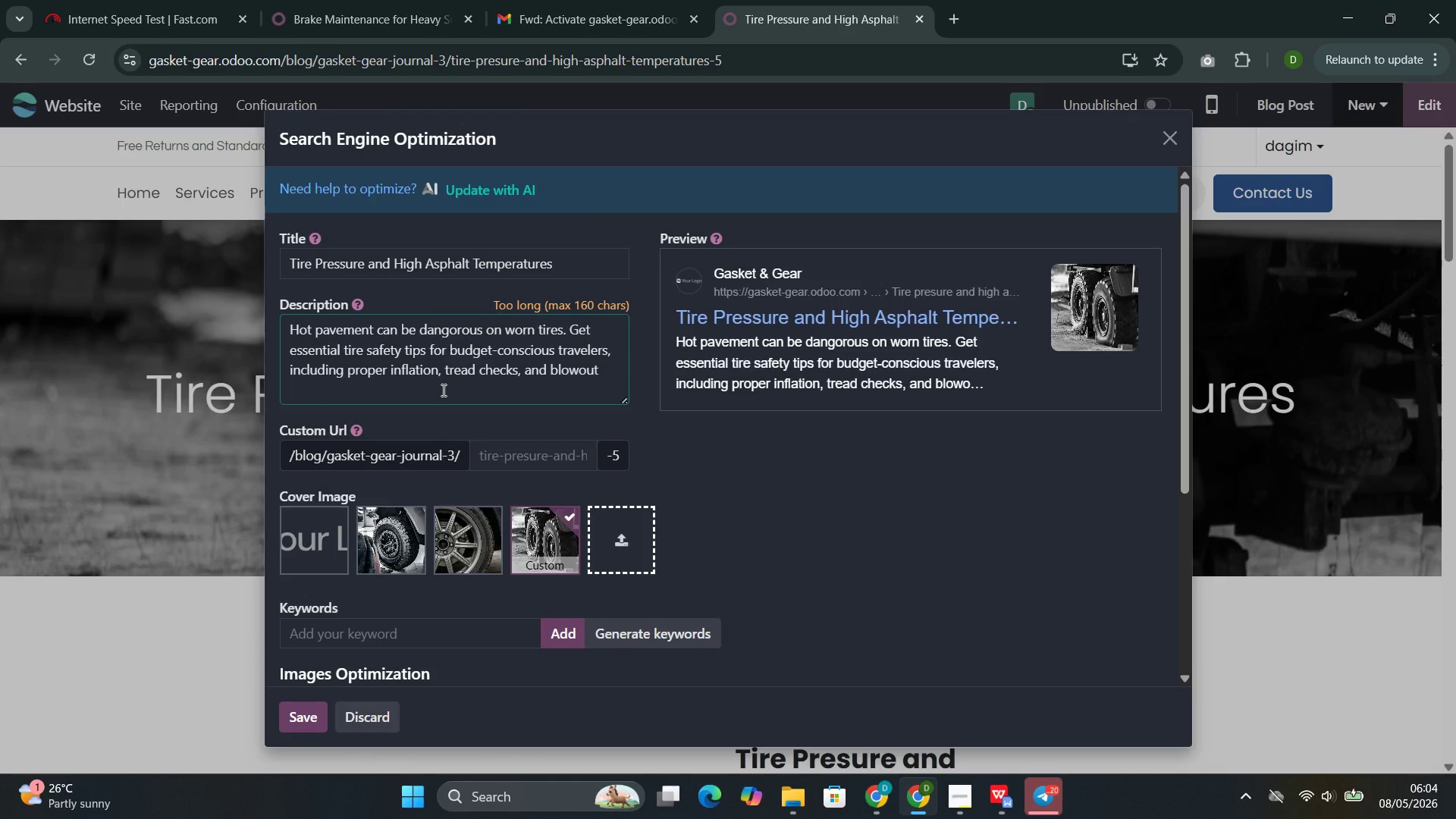 
key(Backspace)
 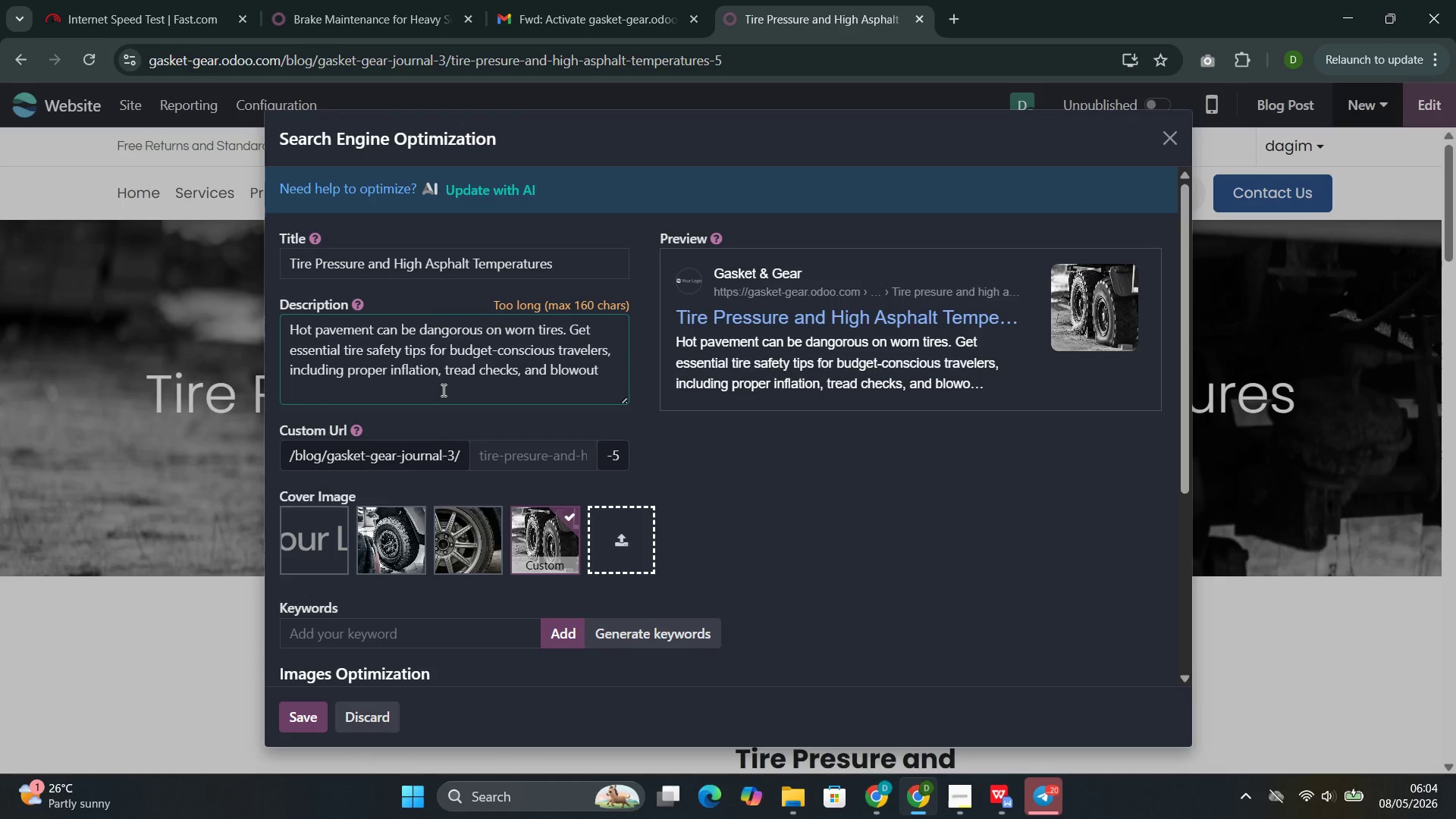 
key(Backspace)
 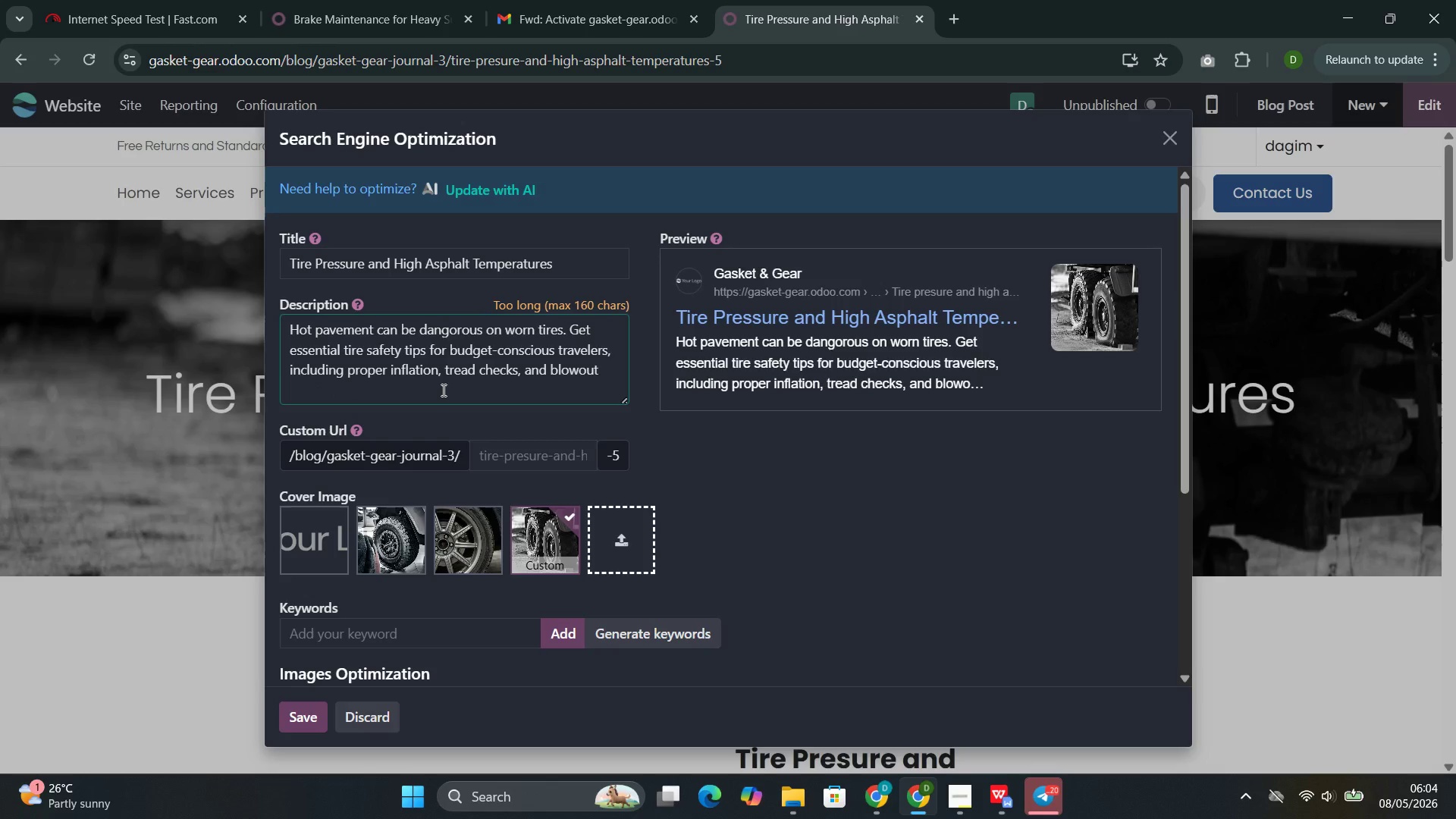 
key(Backspace)
 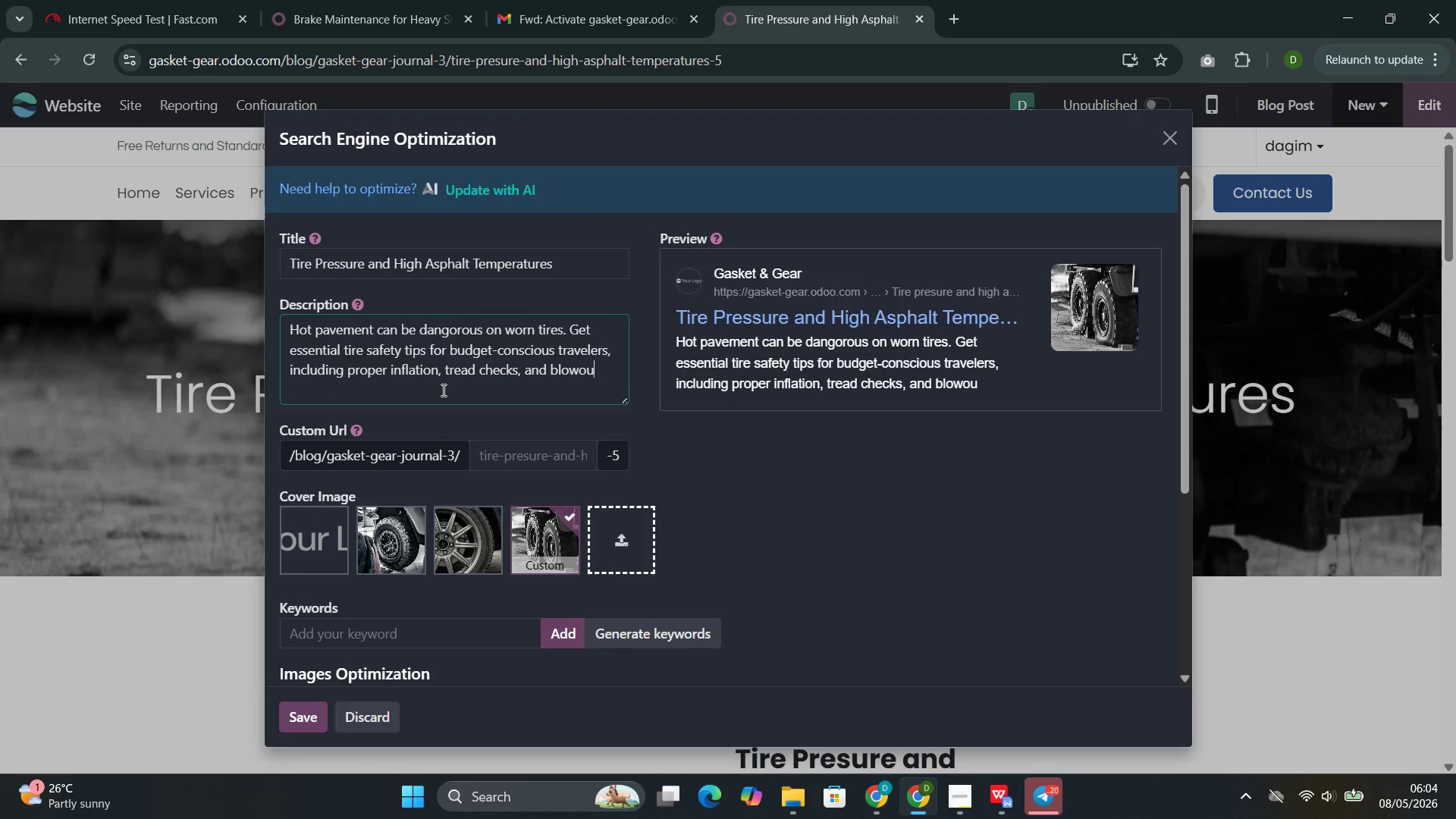 
key(Backspace)
 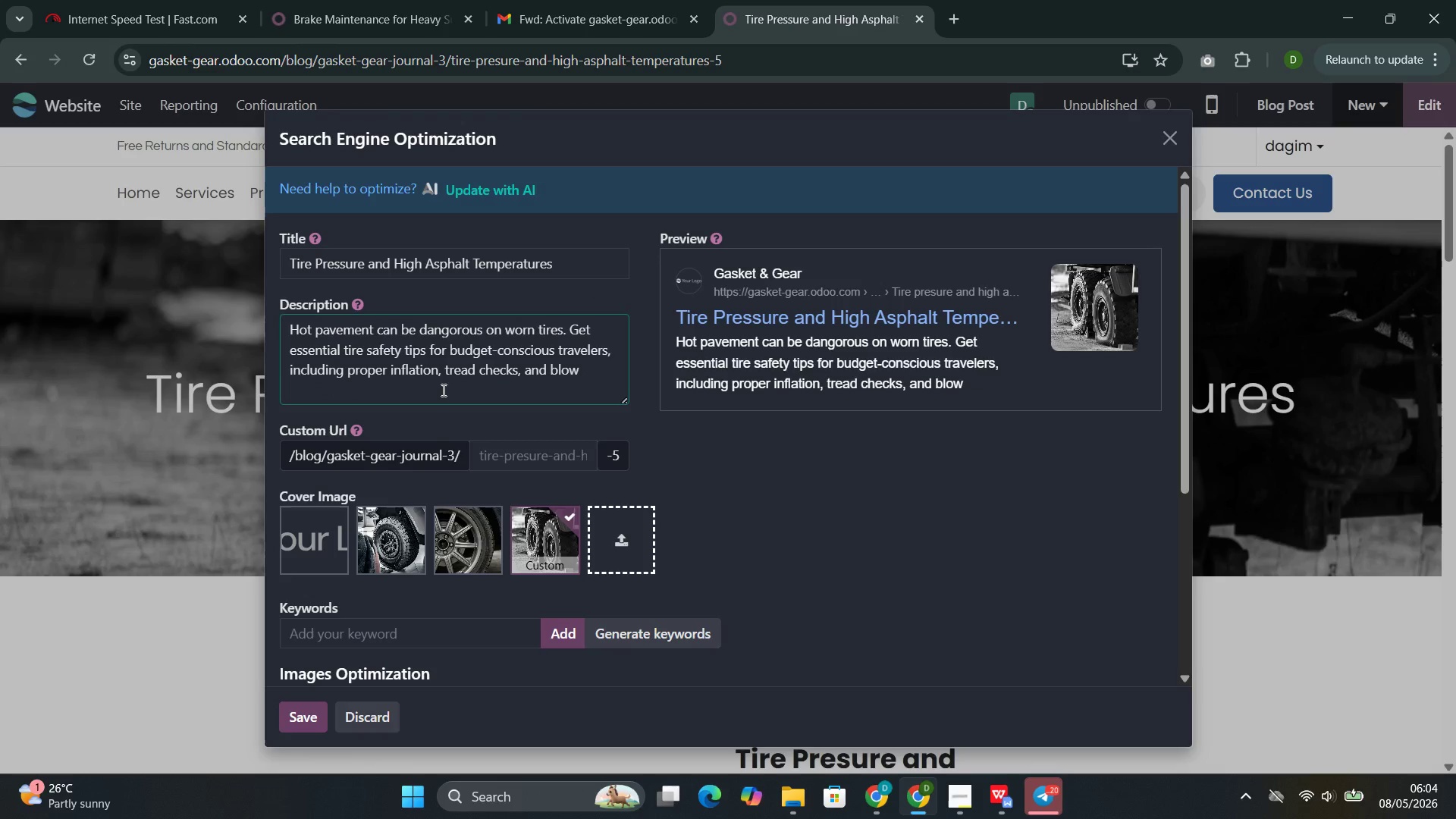 
key(Backspace)
 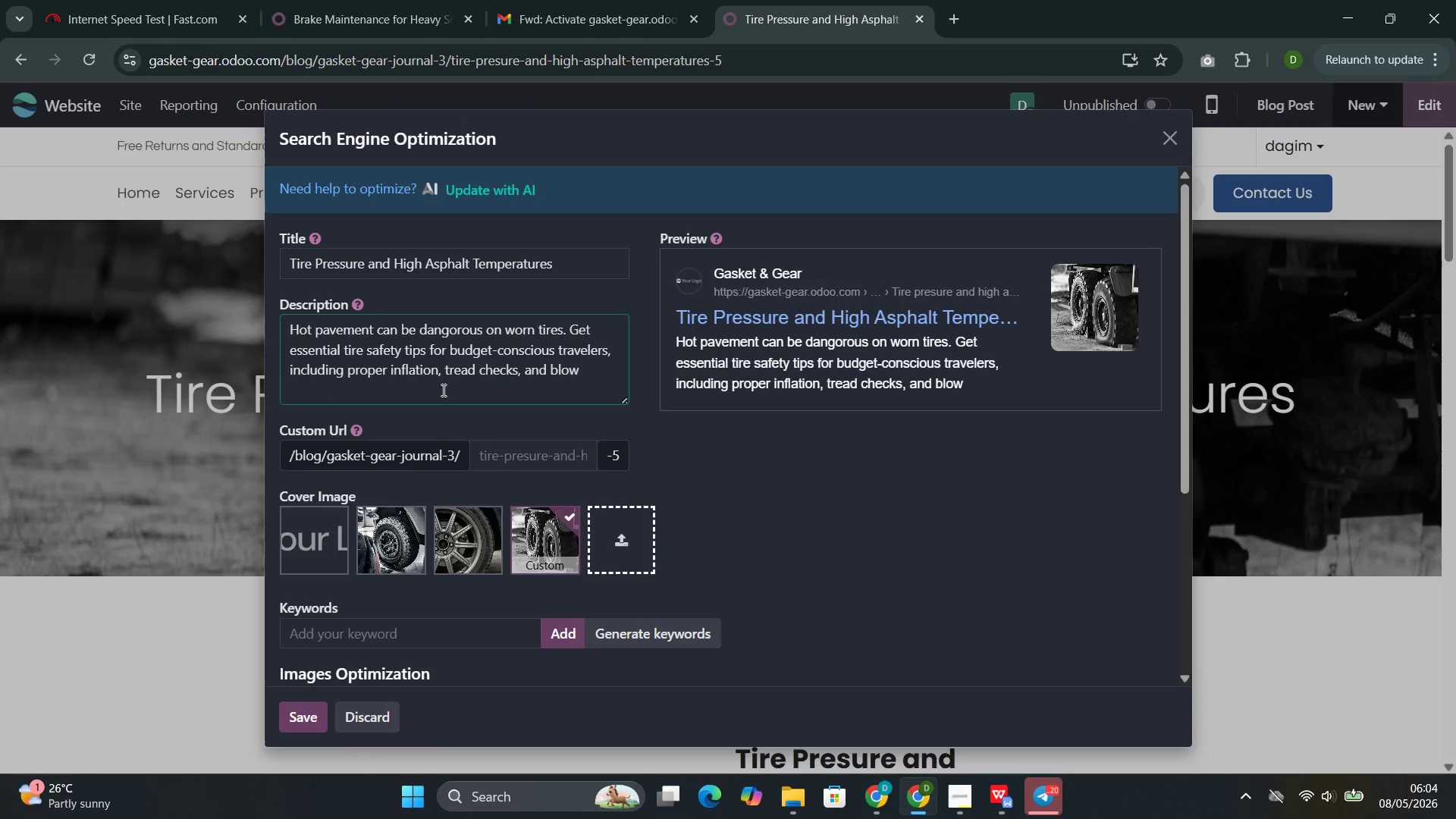 
key(Backspace)
 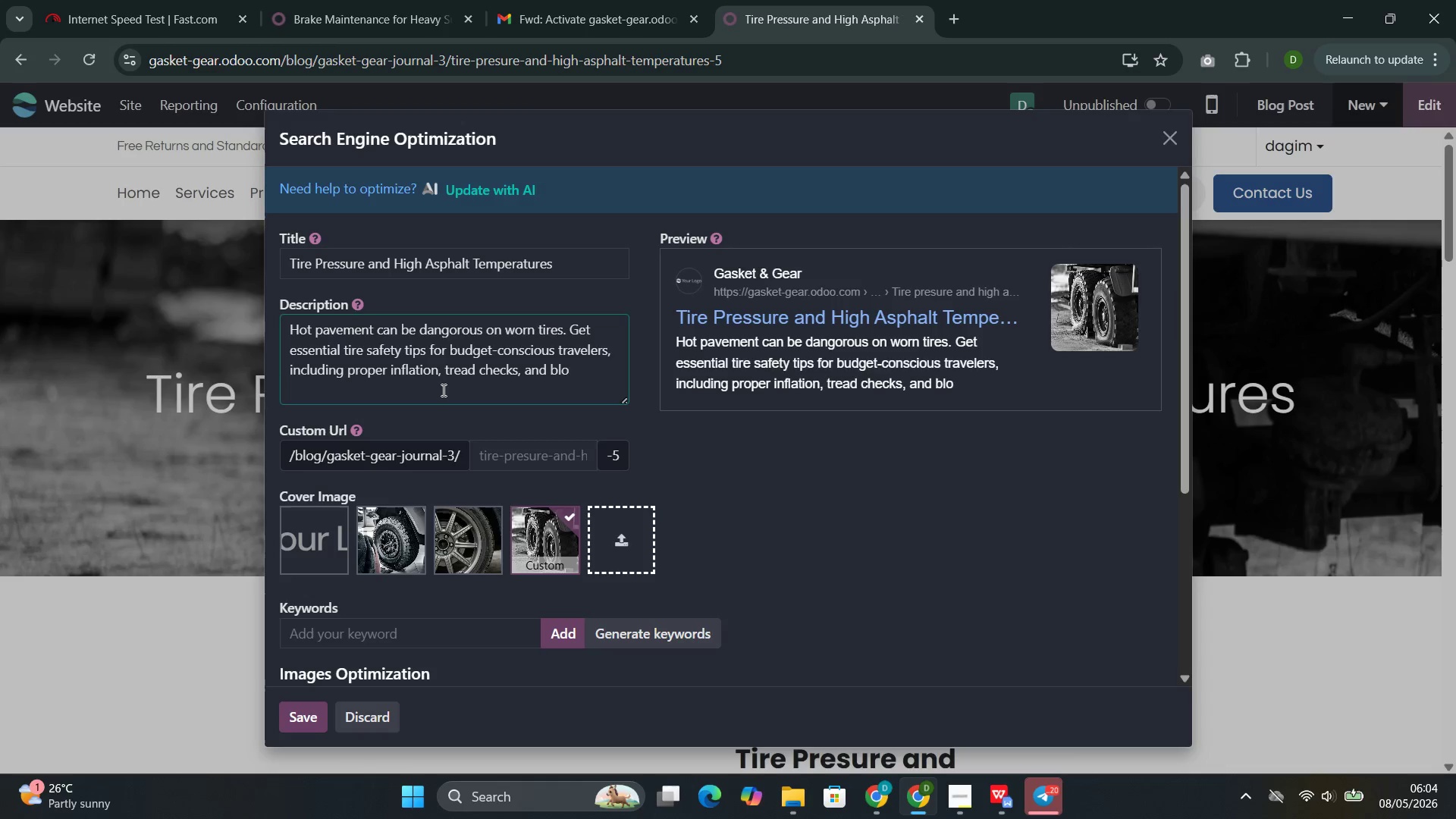 
key(Backspace)
 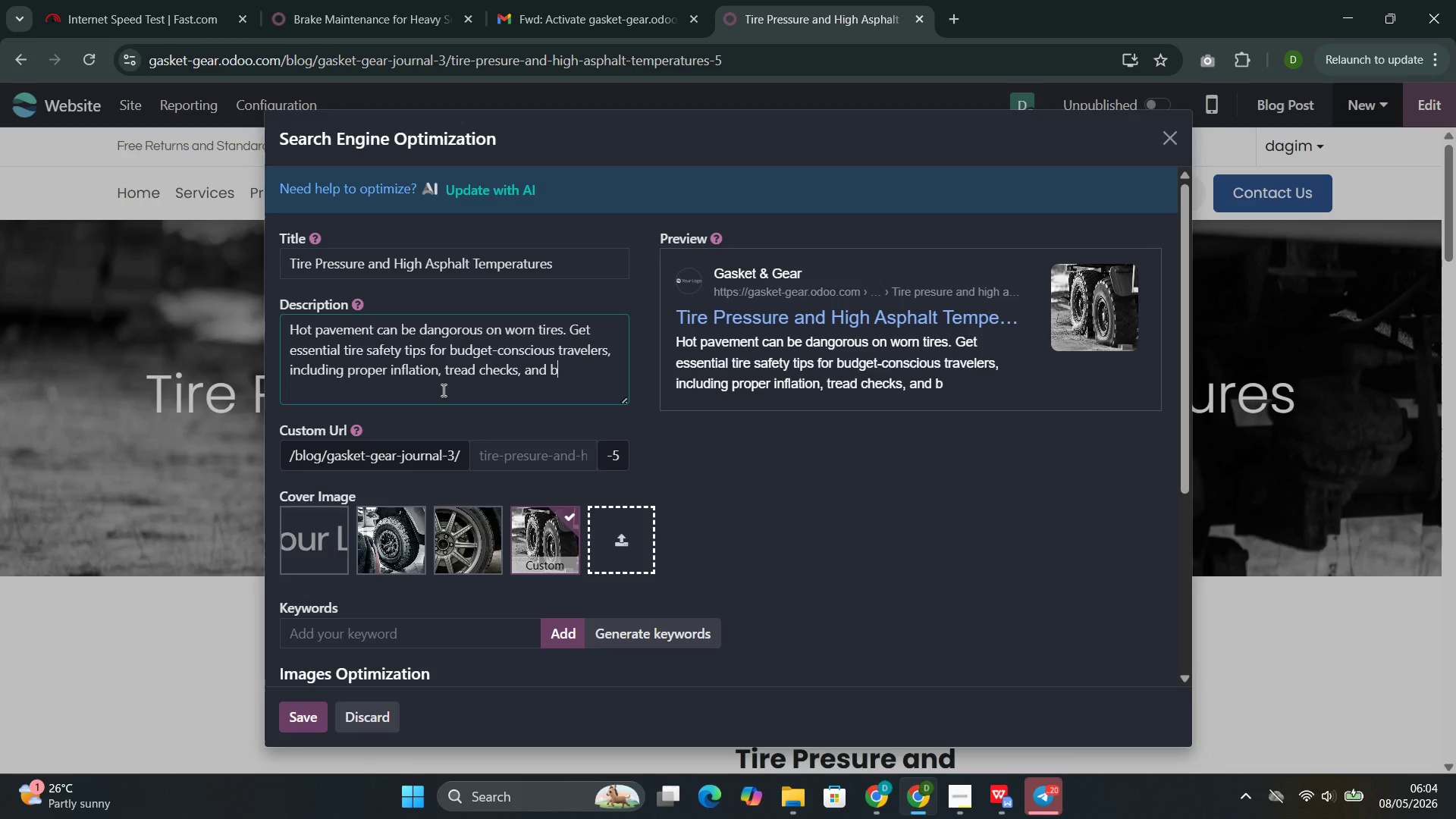 
key(Backspace)
 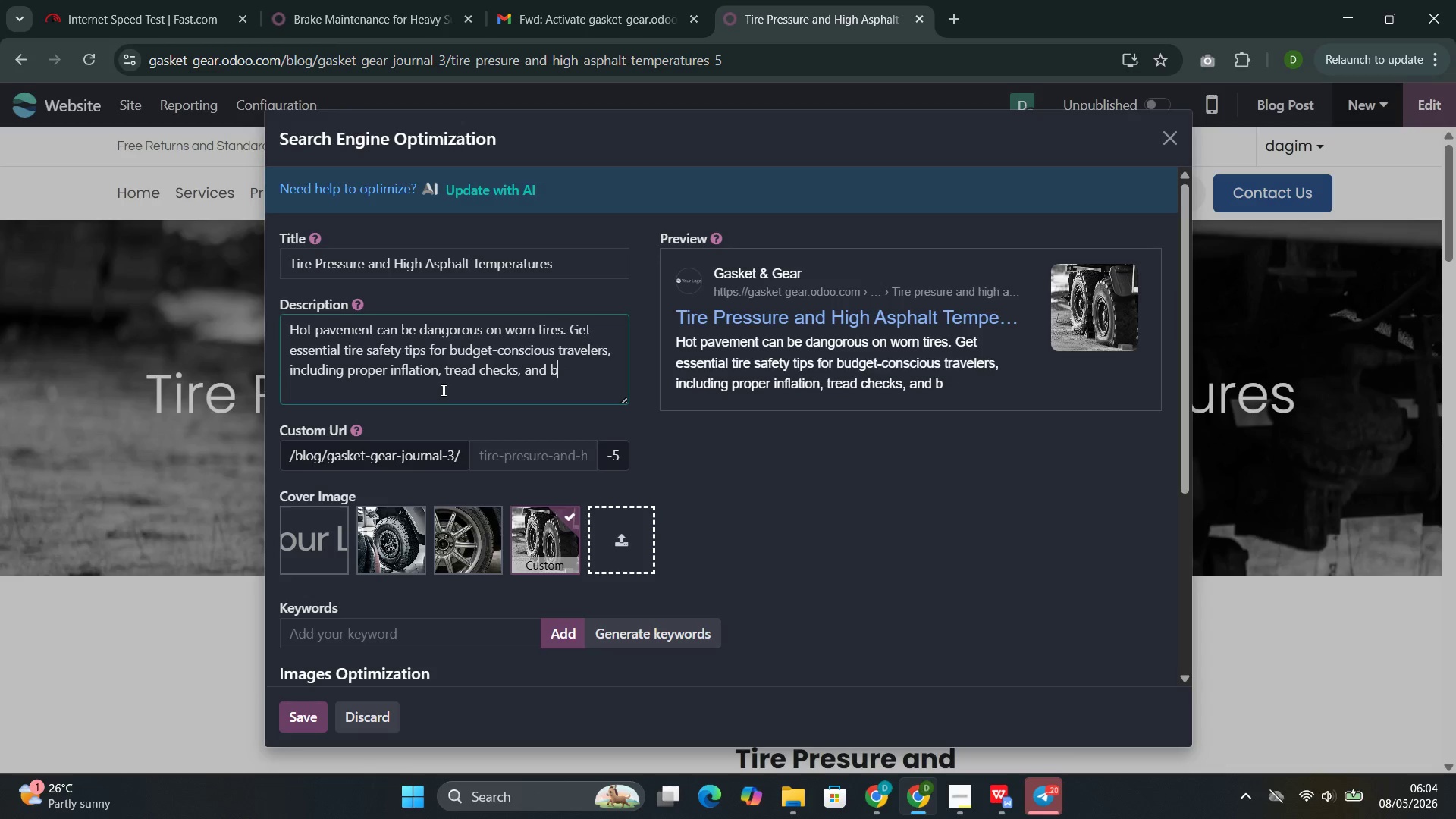 
key(Backspace)
 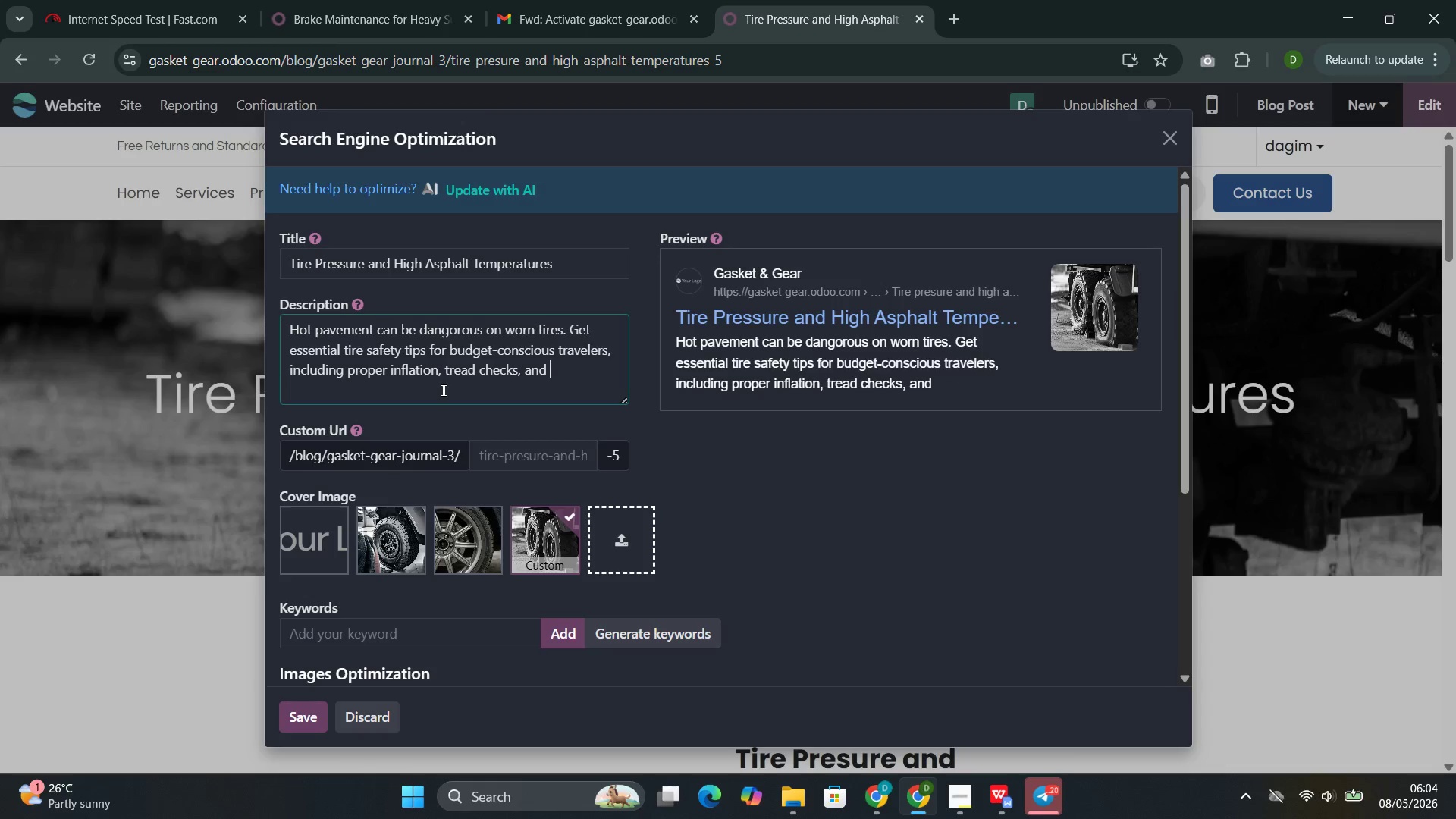 
key(Backspace)
 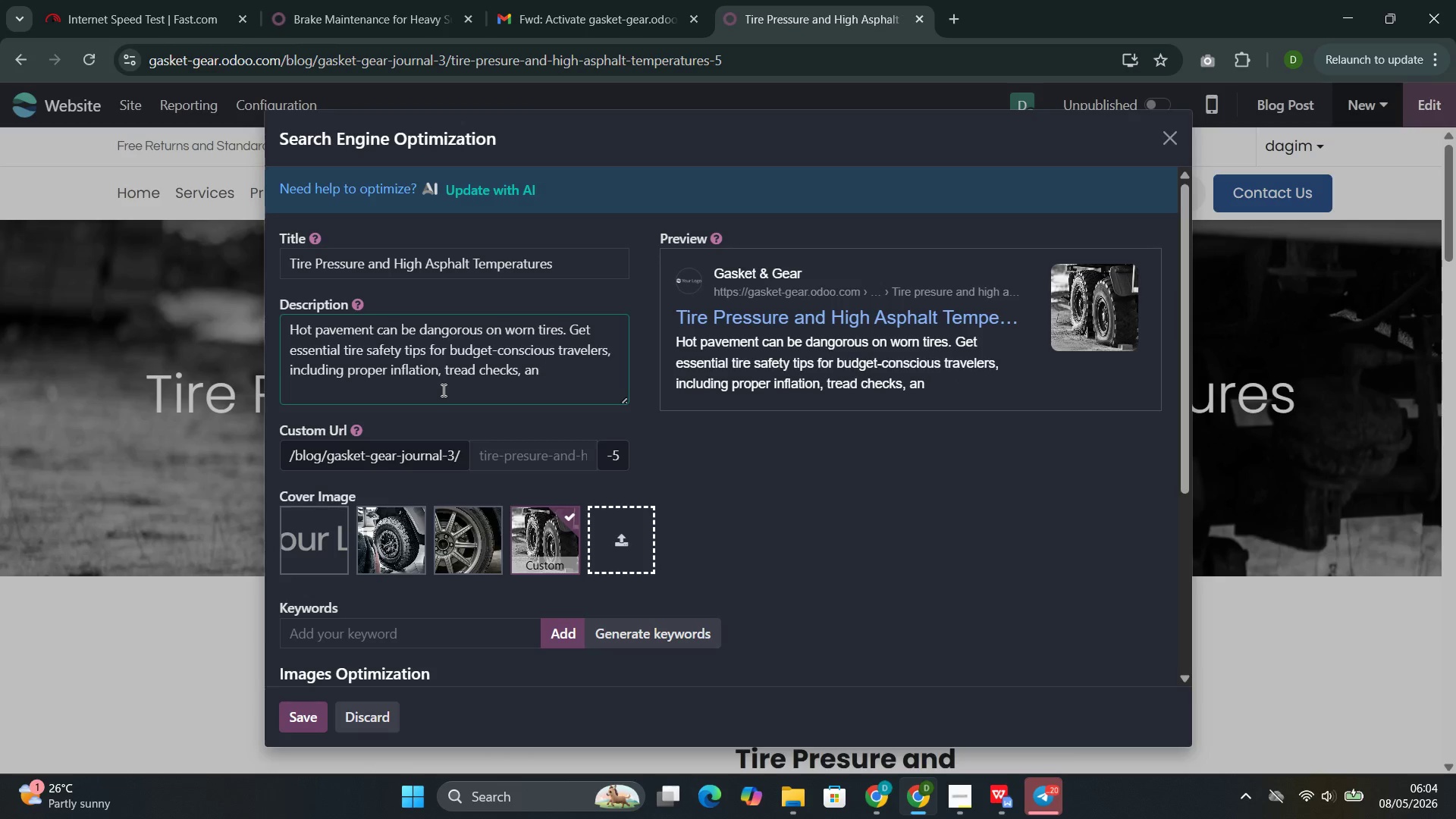 
key(Backspace)
 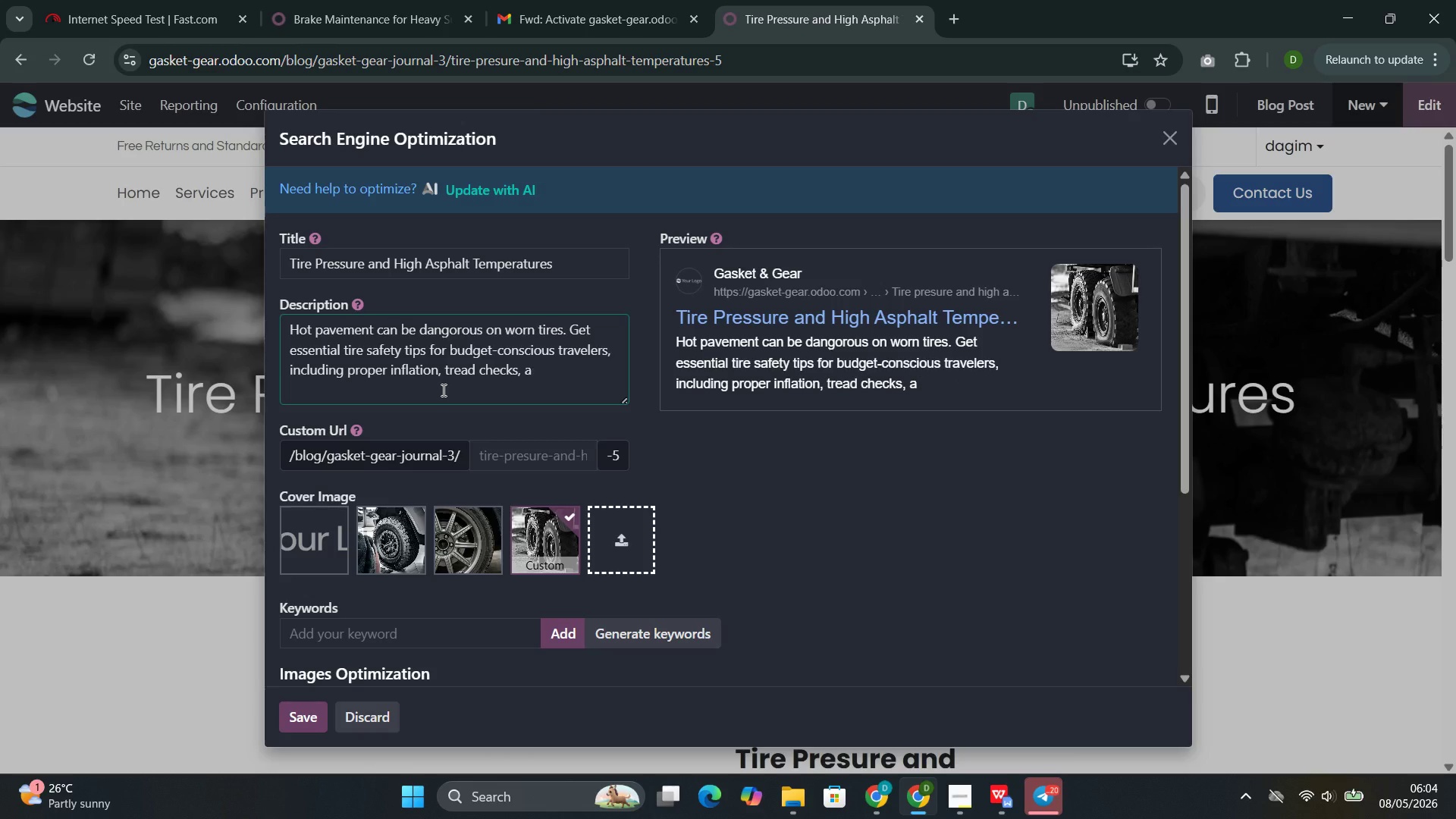 
key(Backspace)
 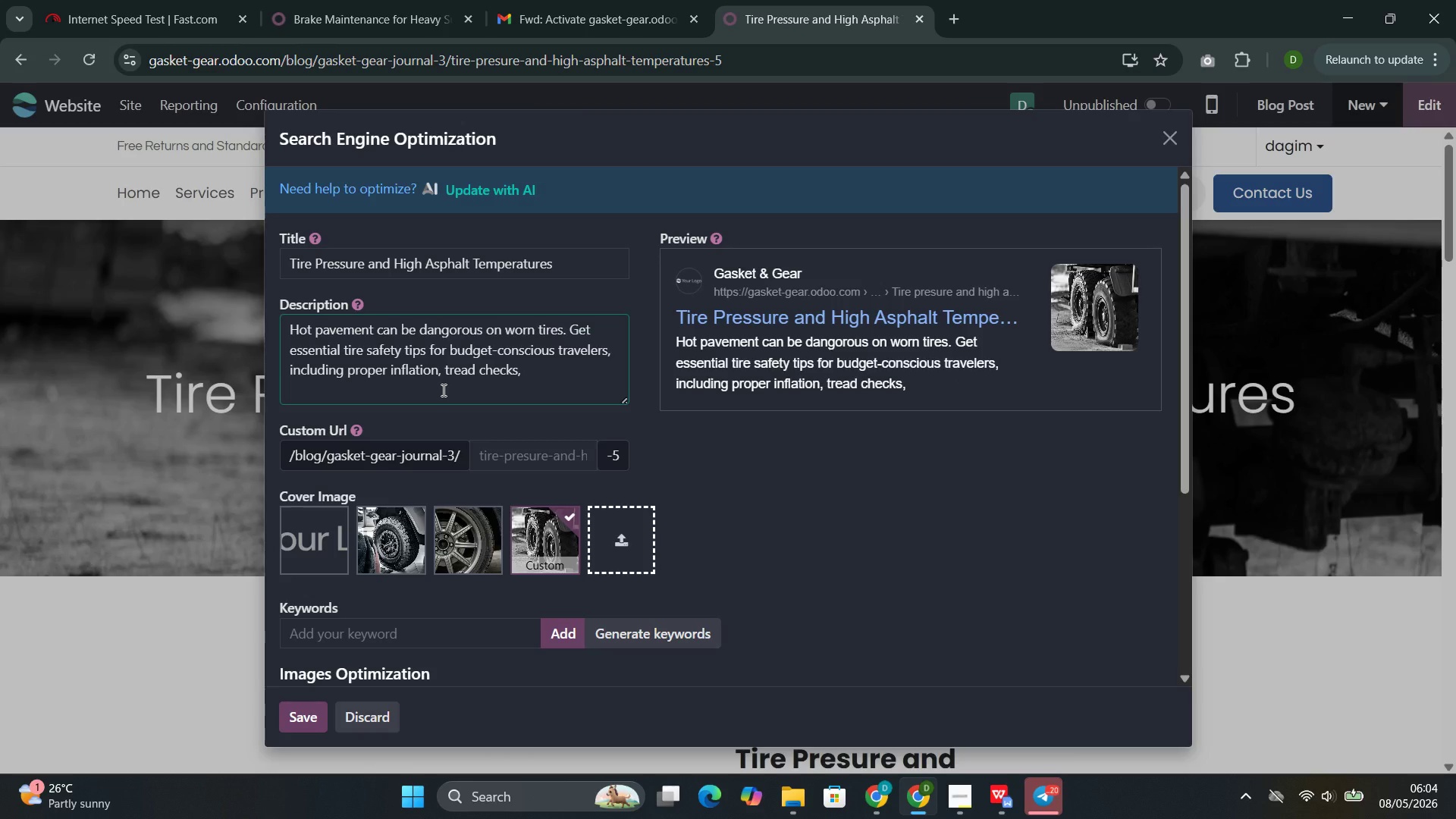 
key(Backspace)
 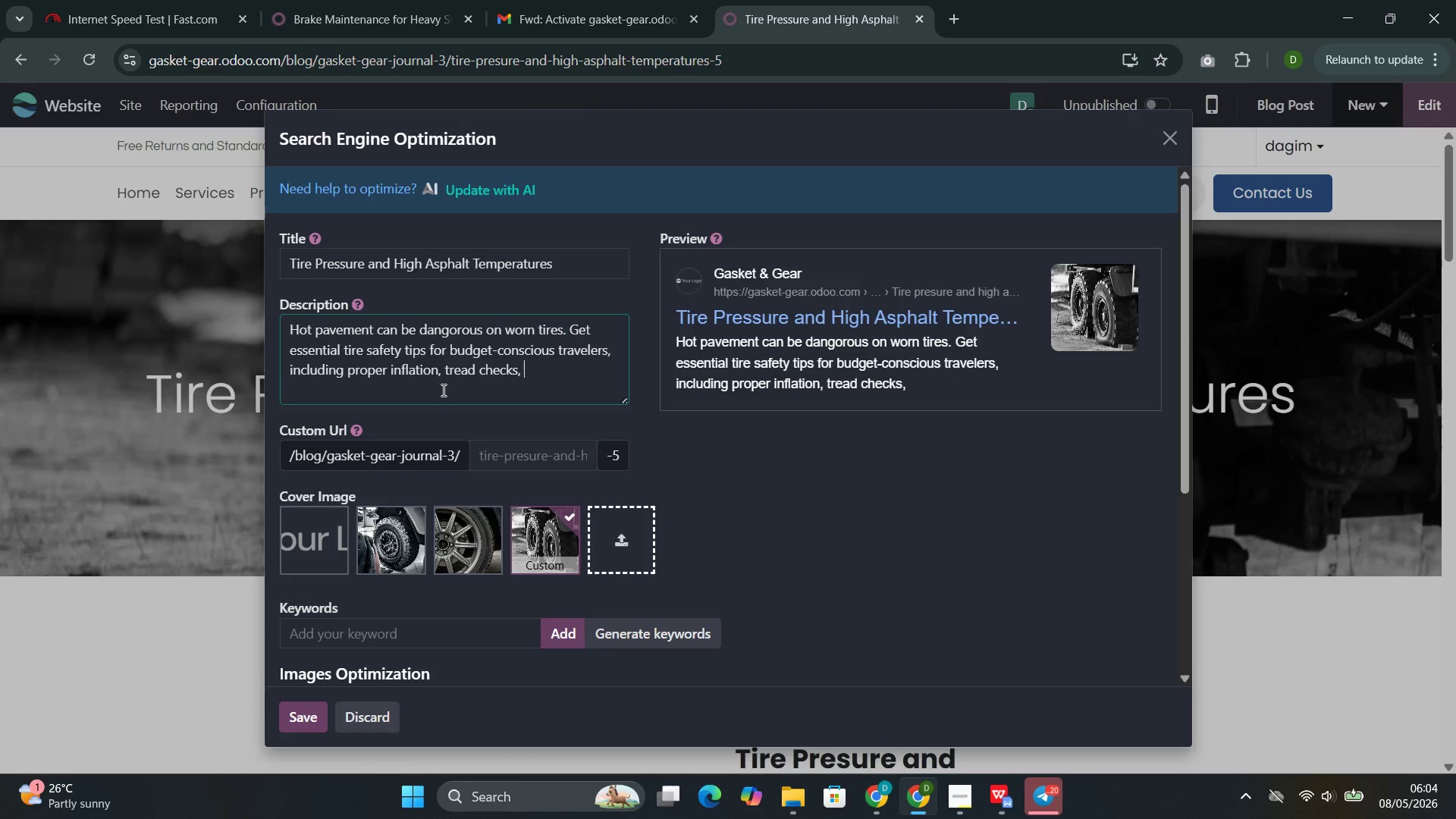 
key(Backspace)
 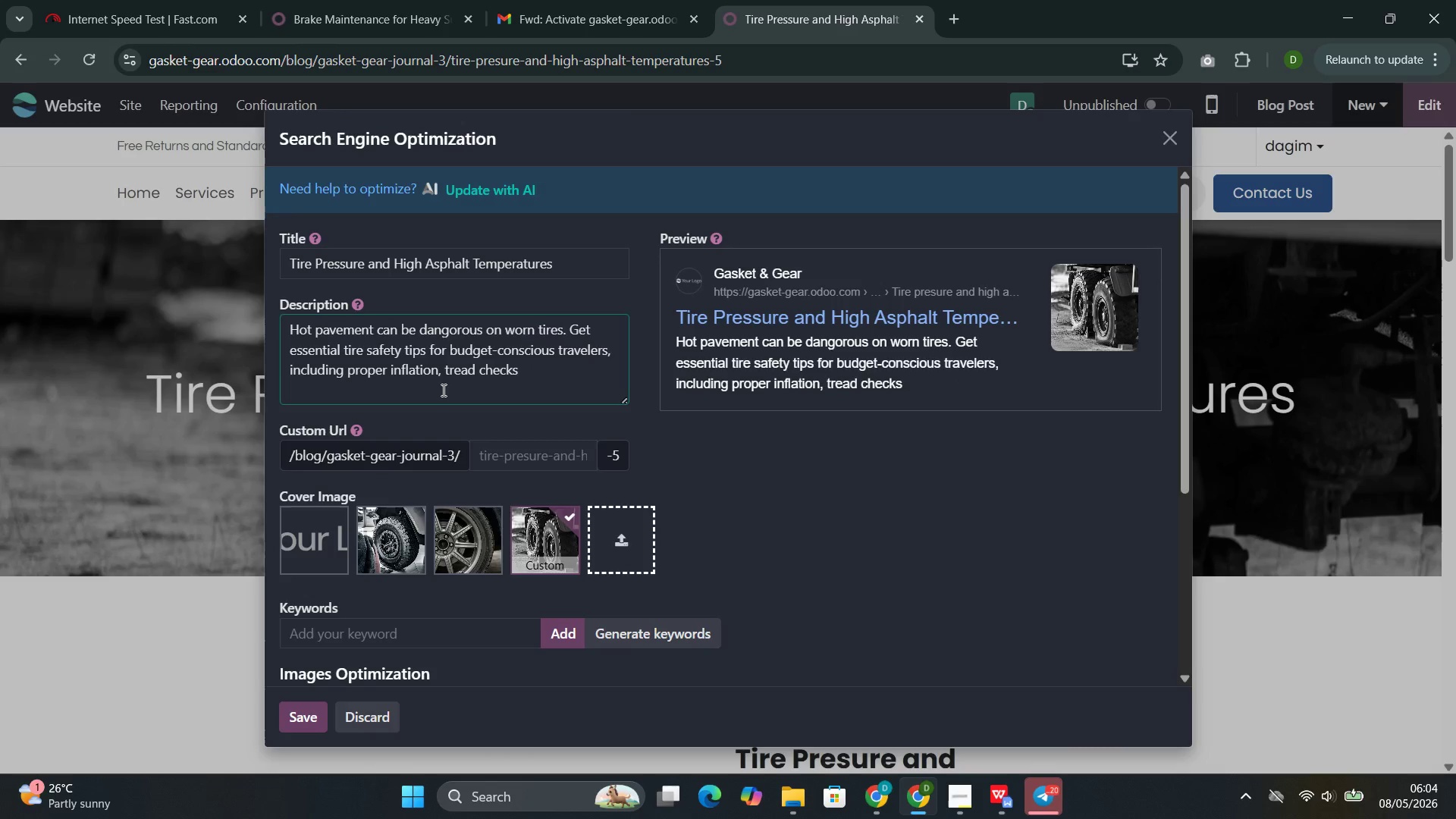 
key(Backspace)
 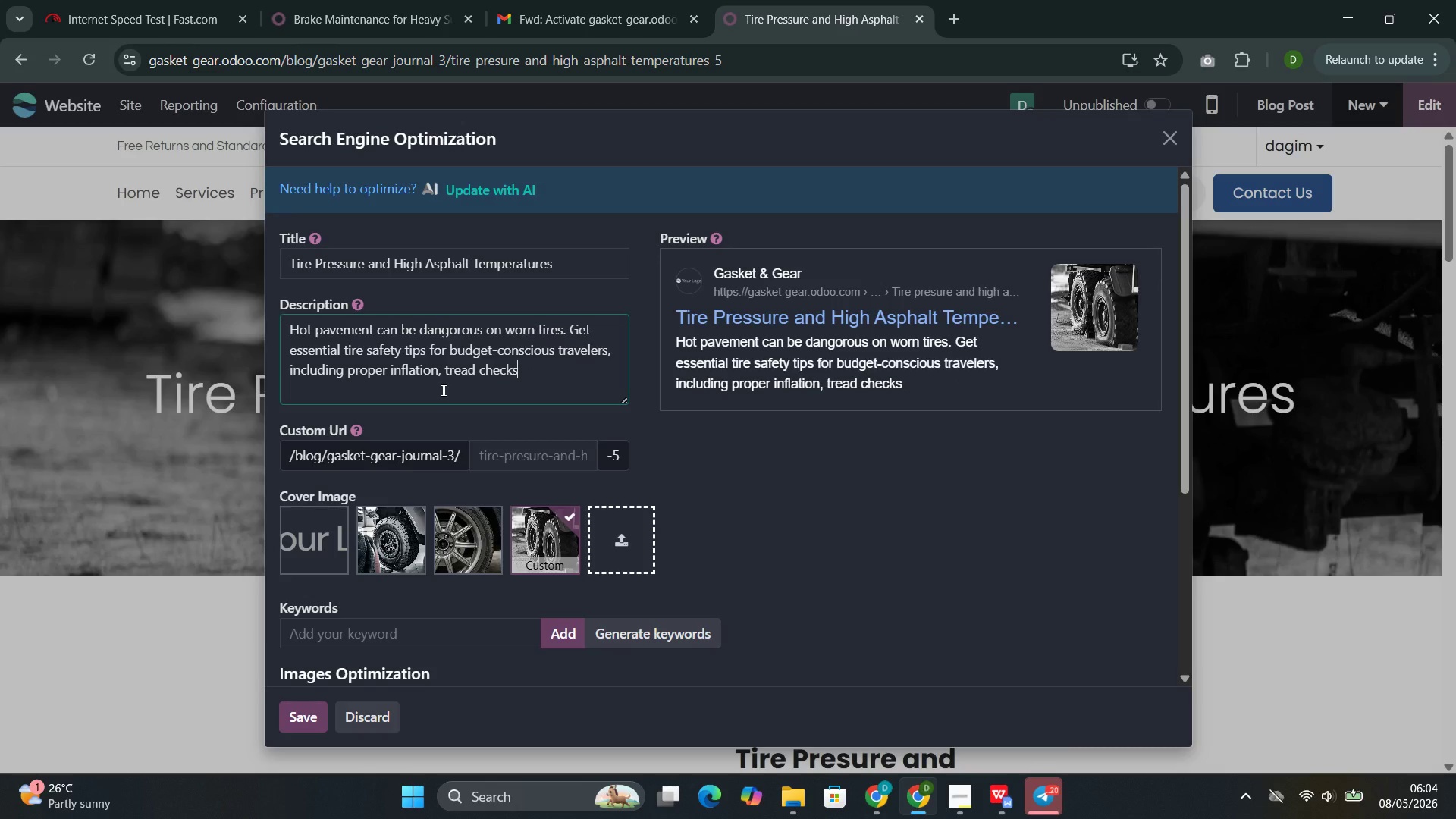 
key(Slash)
 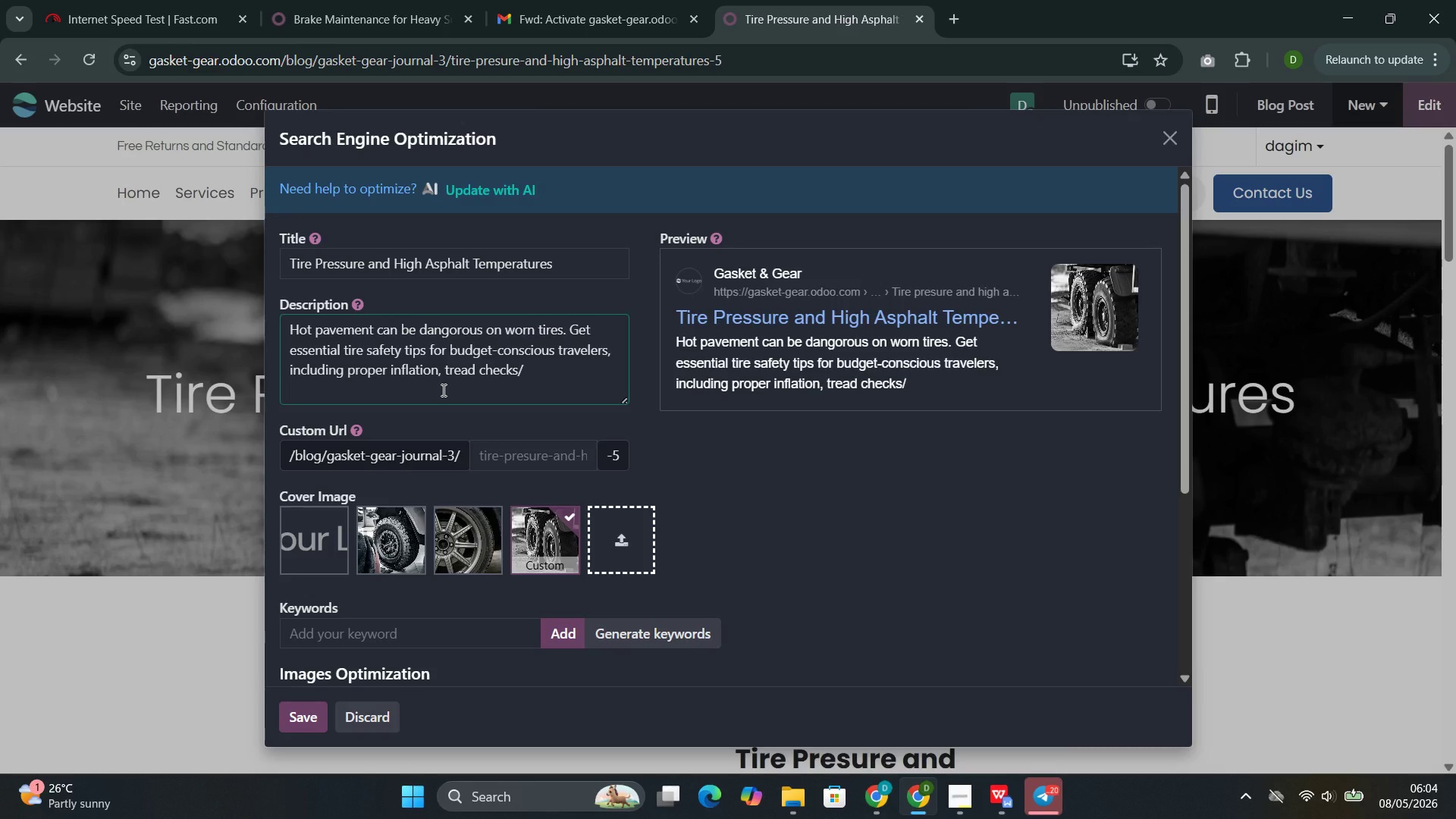 
key(Backspace)
 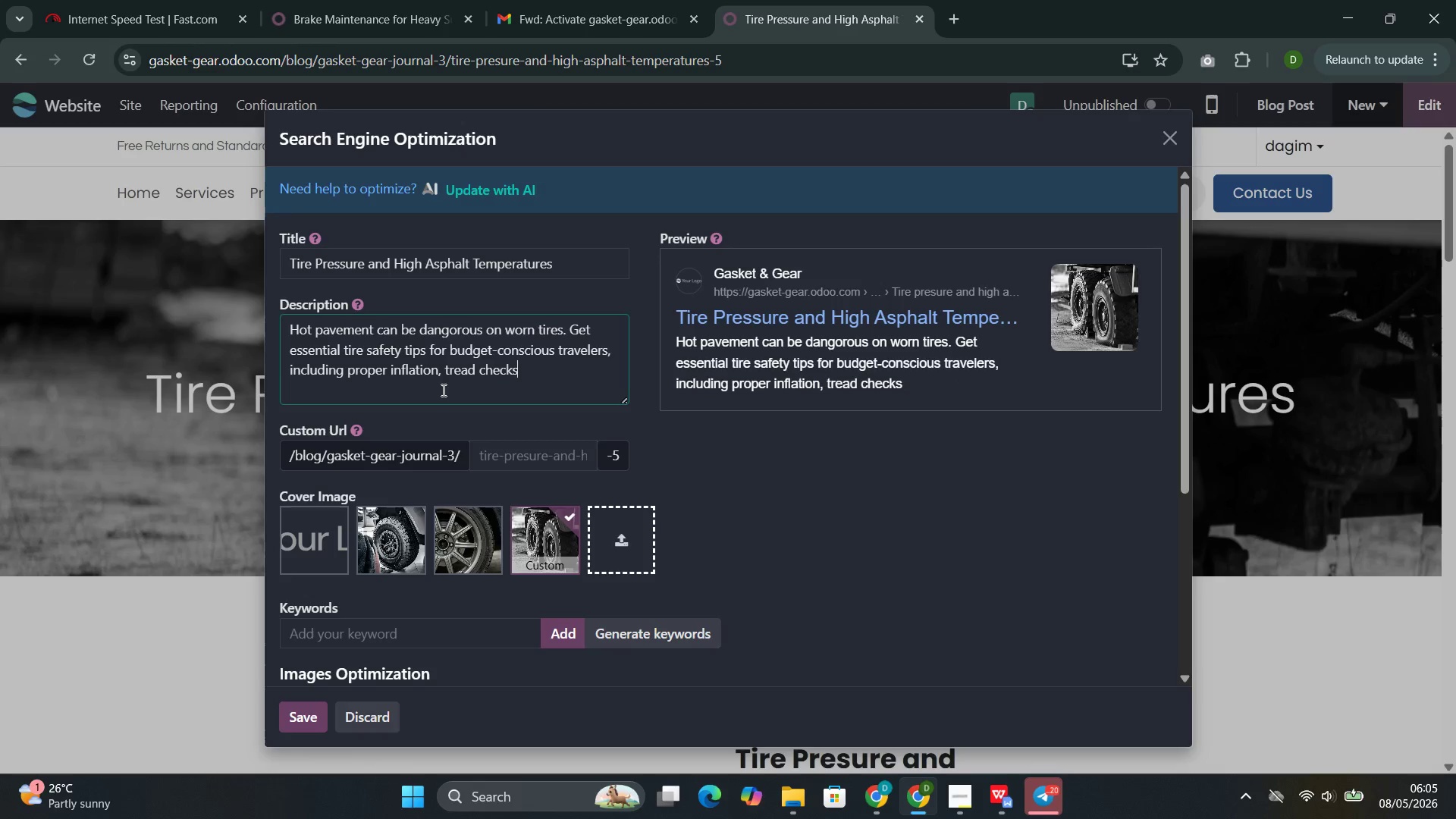 
wait(5.3)
 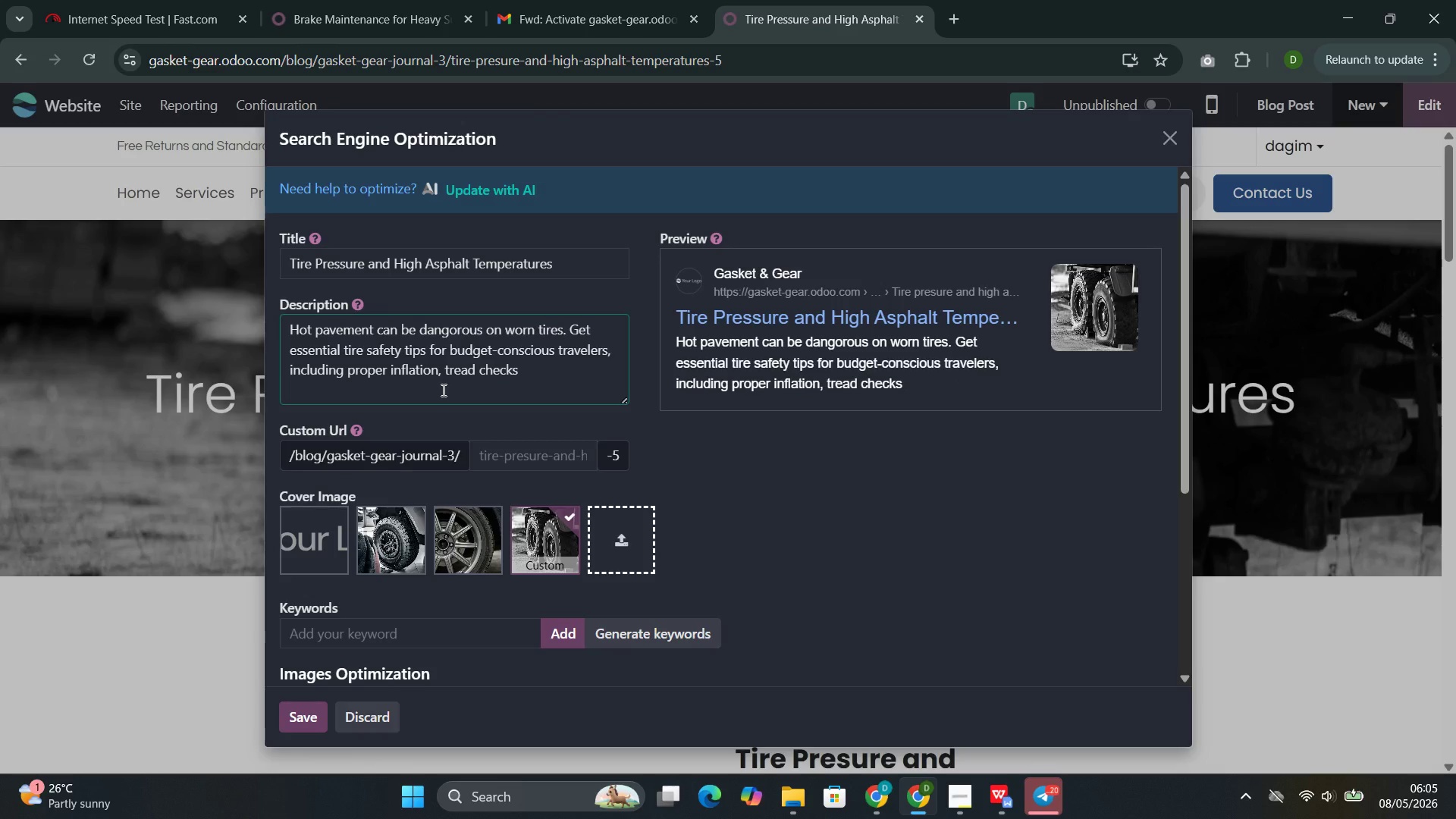 
hold_key(key=Backspace, duration=0.73)
 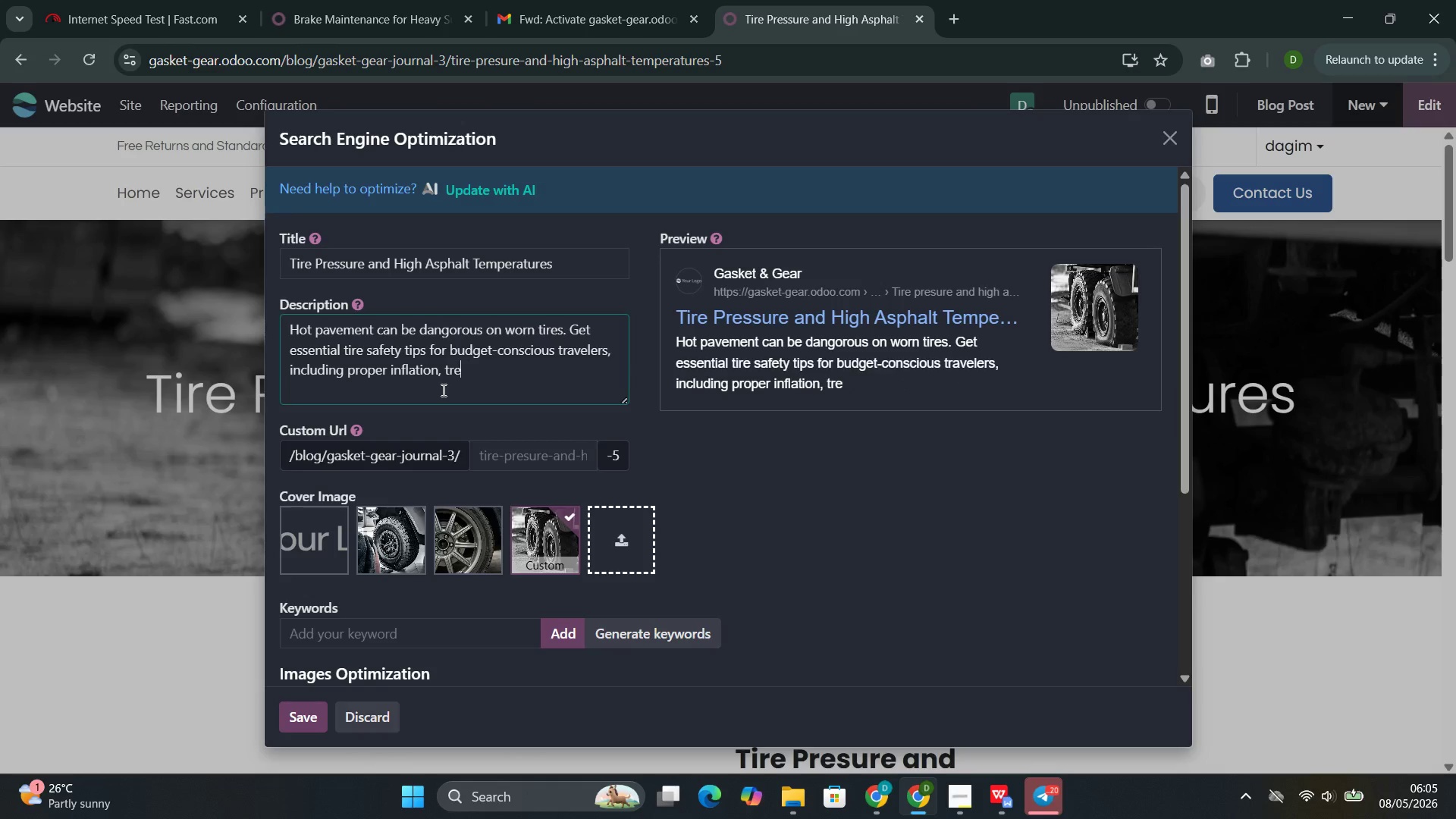 
key(Backspace)
 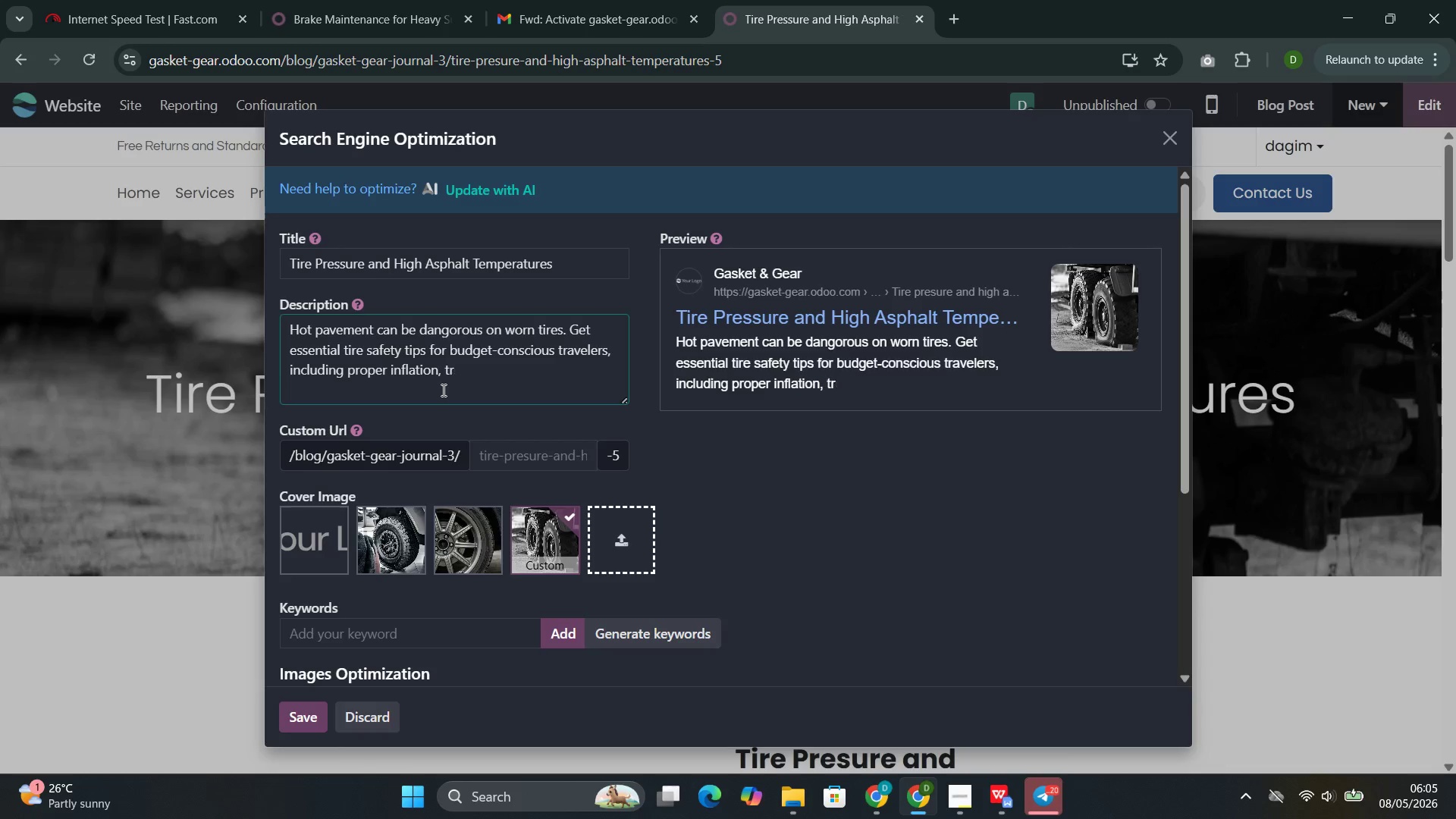 
key(Backspace)
 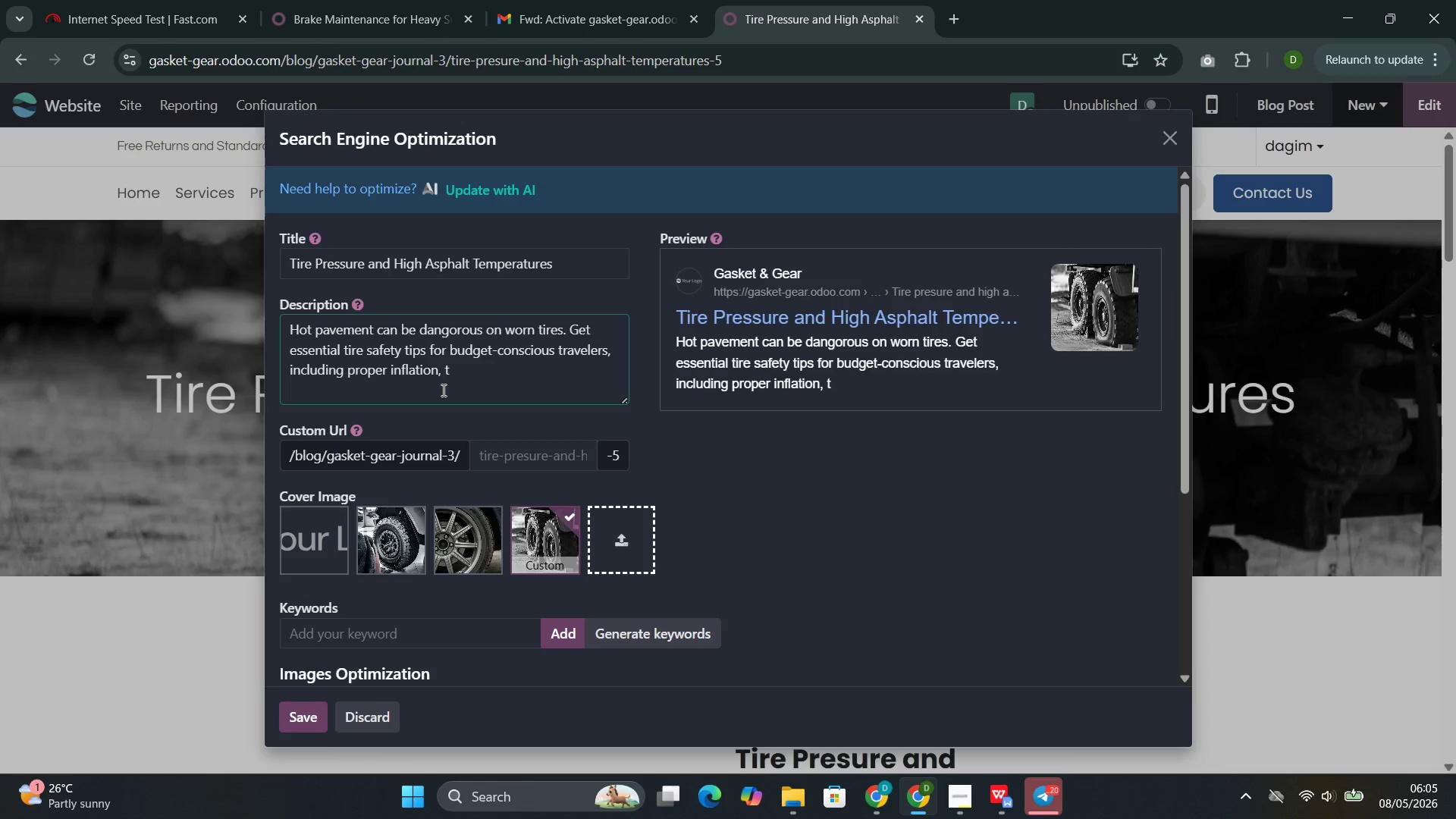 
key(Backspace)
 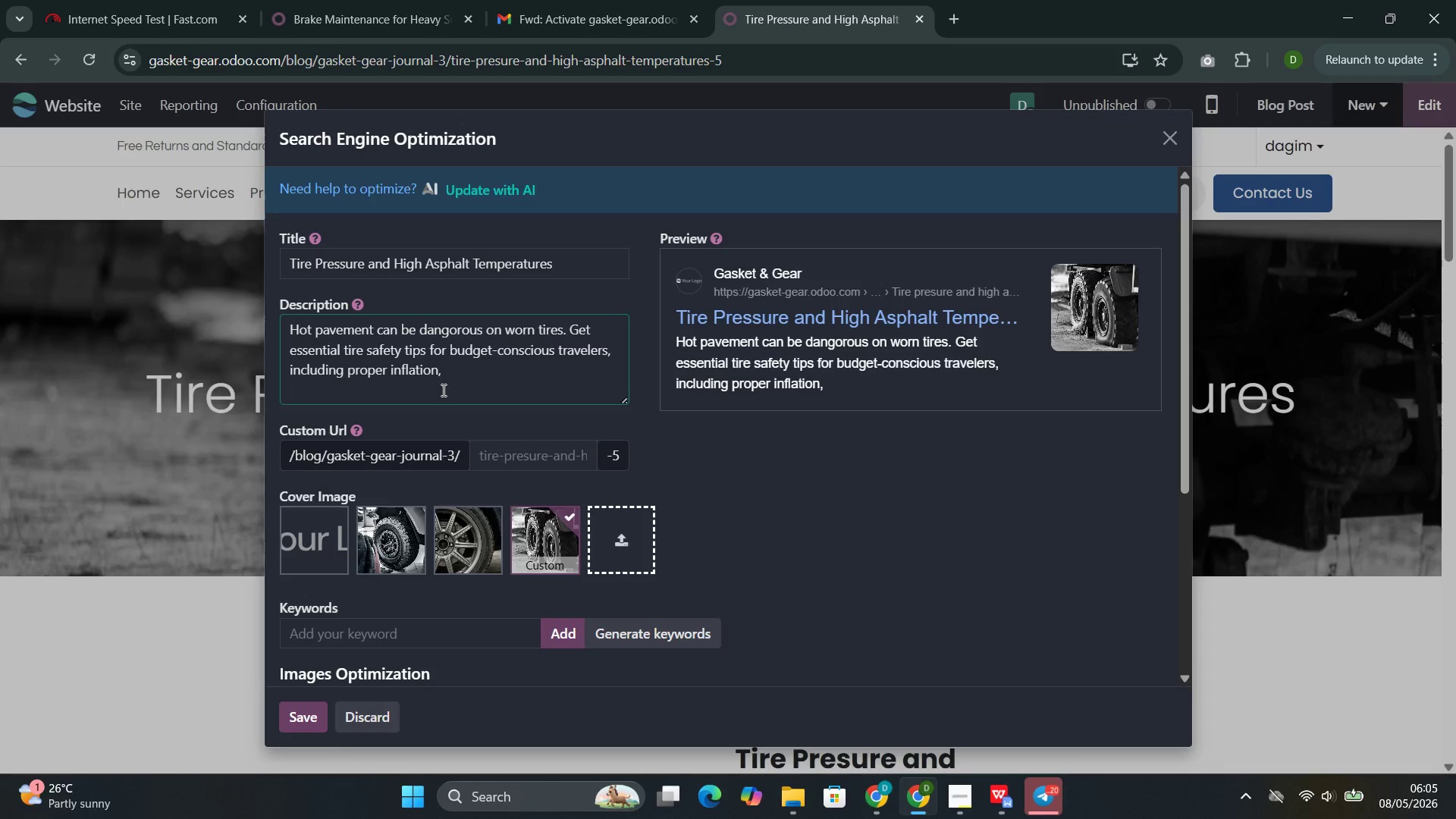 
key(Backspace)
 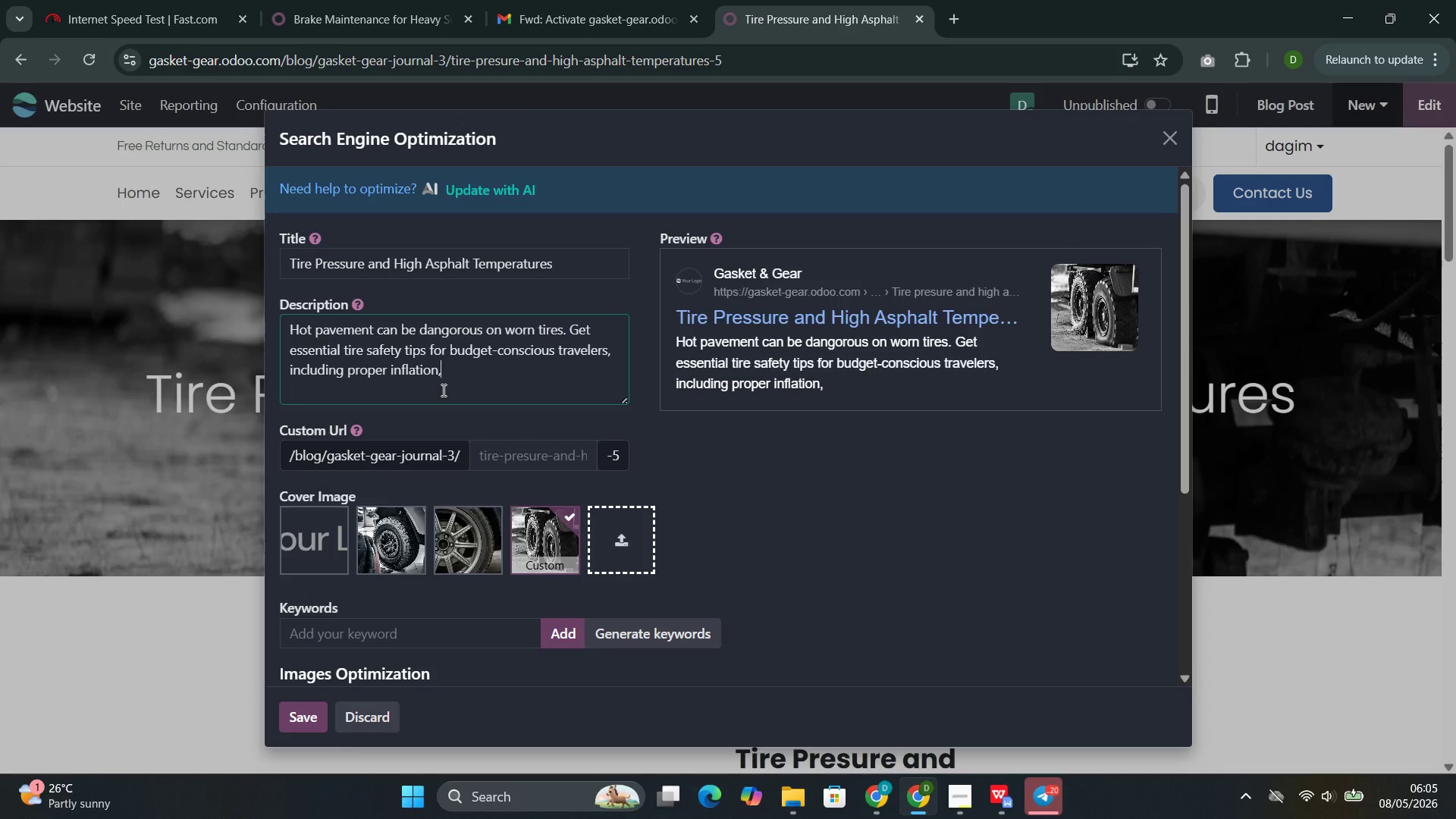 
key(Backspace)
 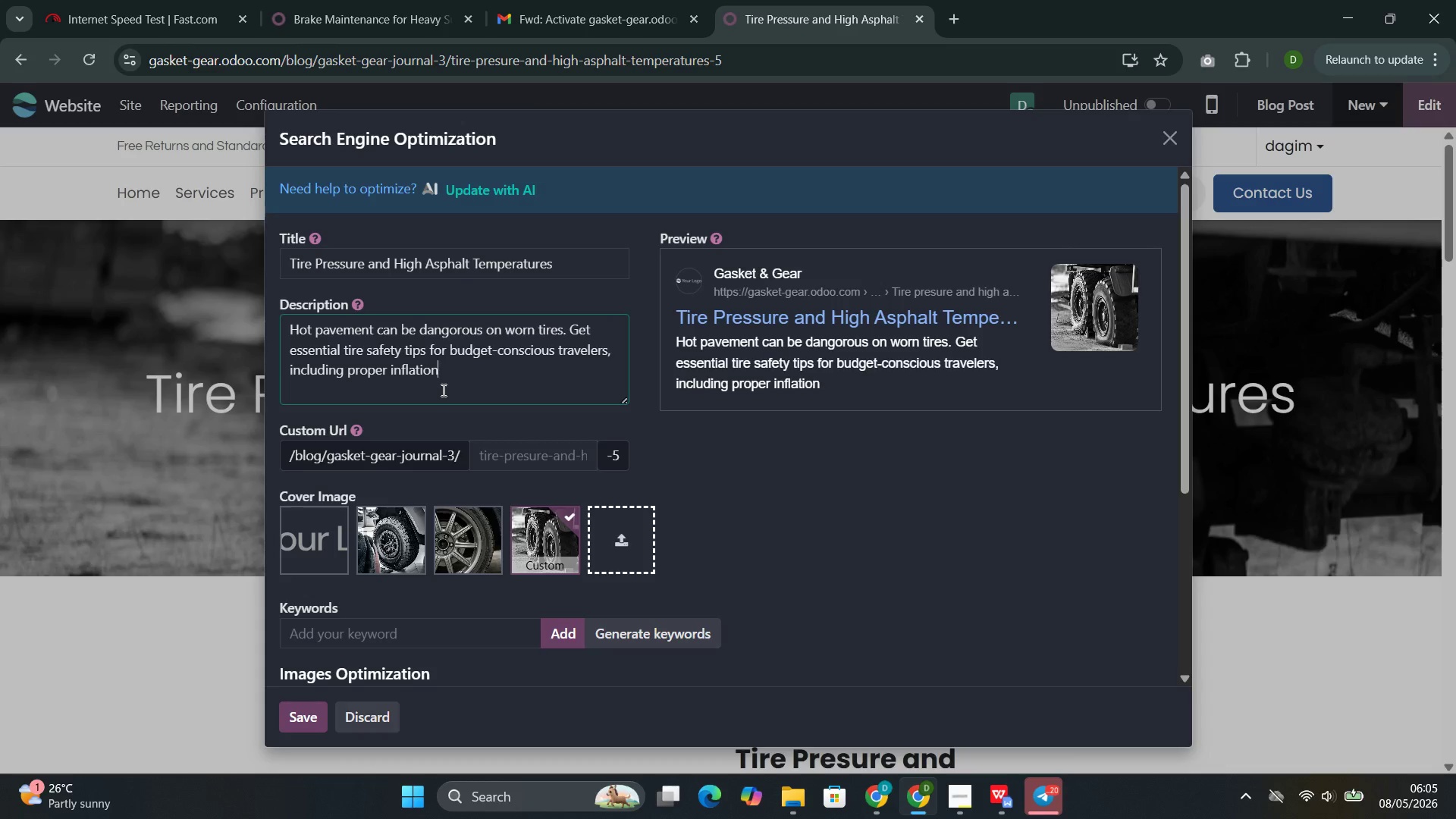 
key(Backspace)
 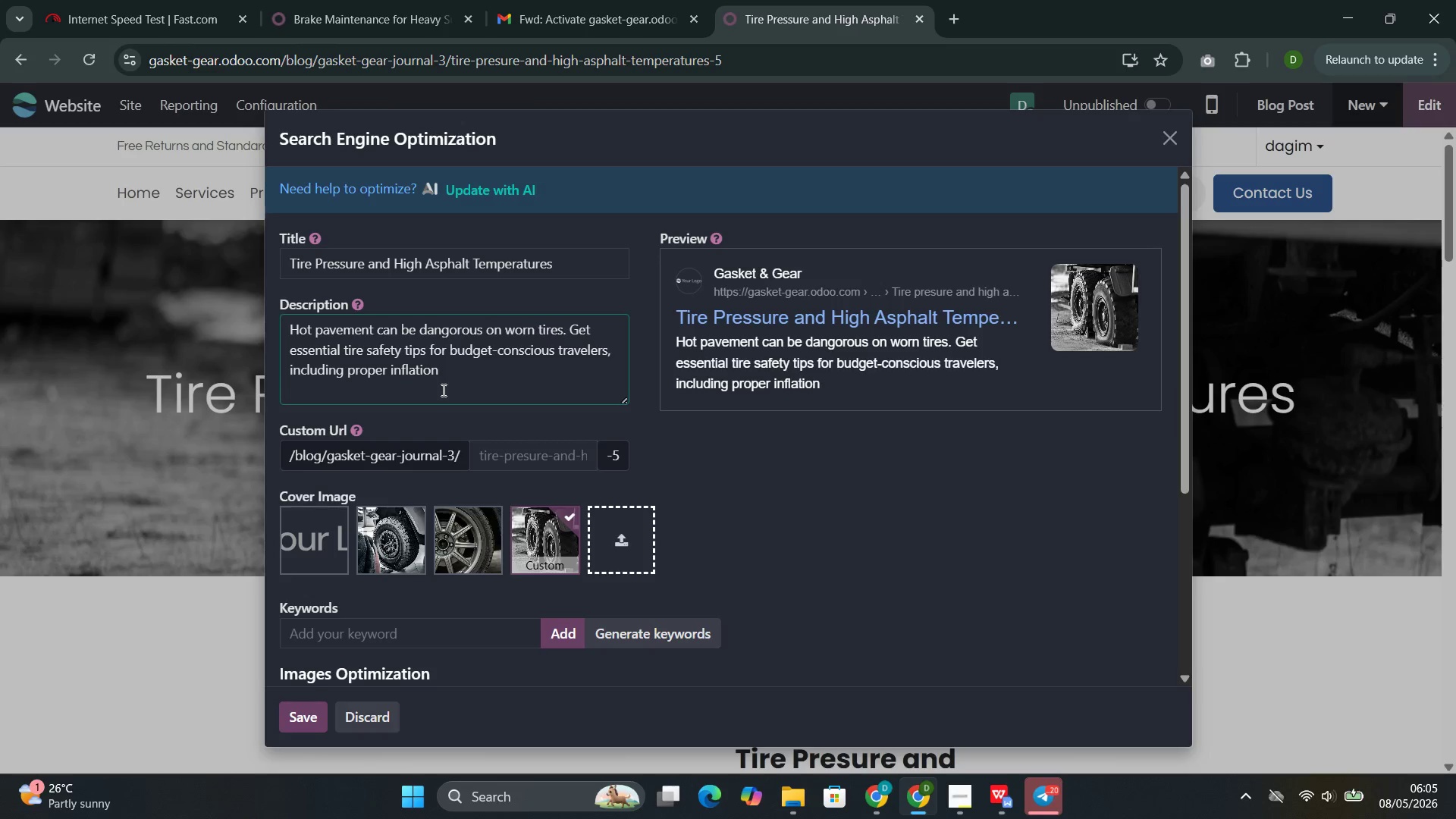 
wait(7.28)
 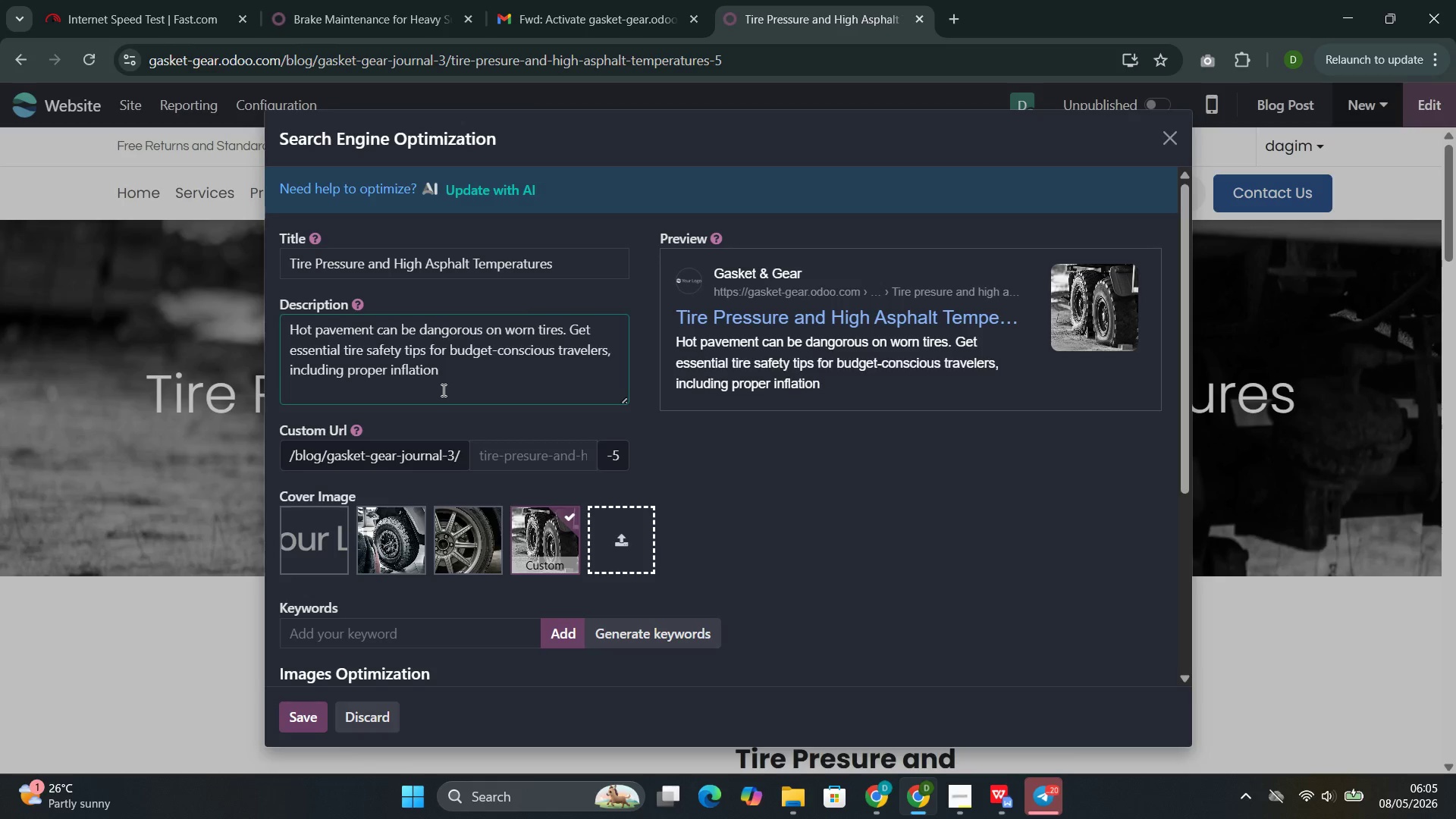 
type( and tread chechs.)
 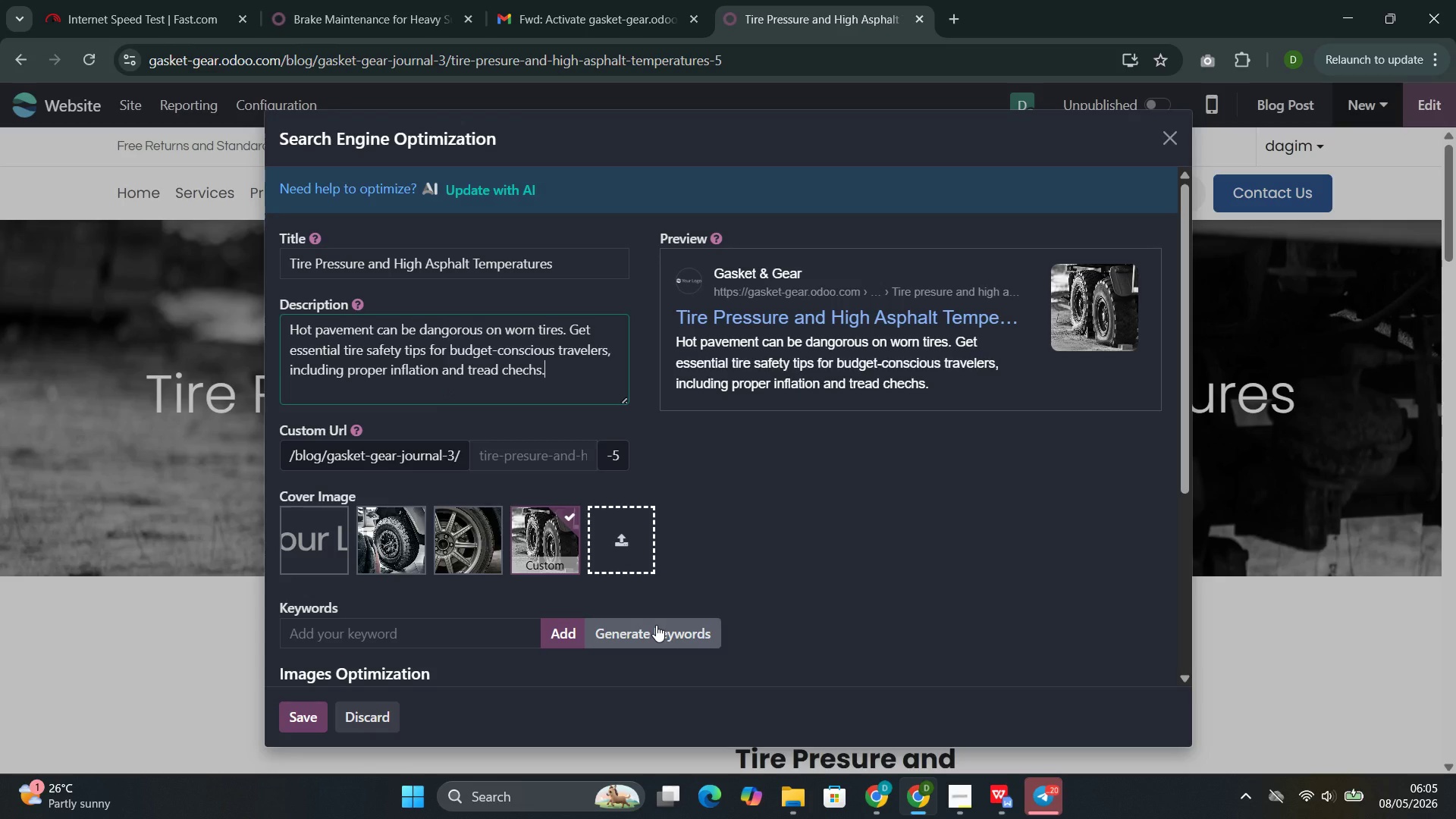 
left_click([654, 625])
 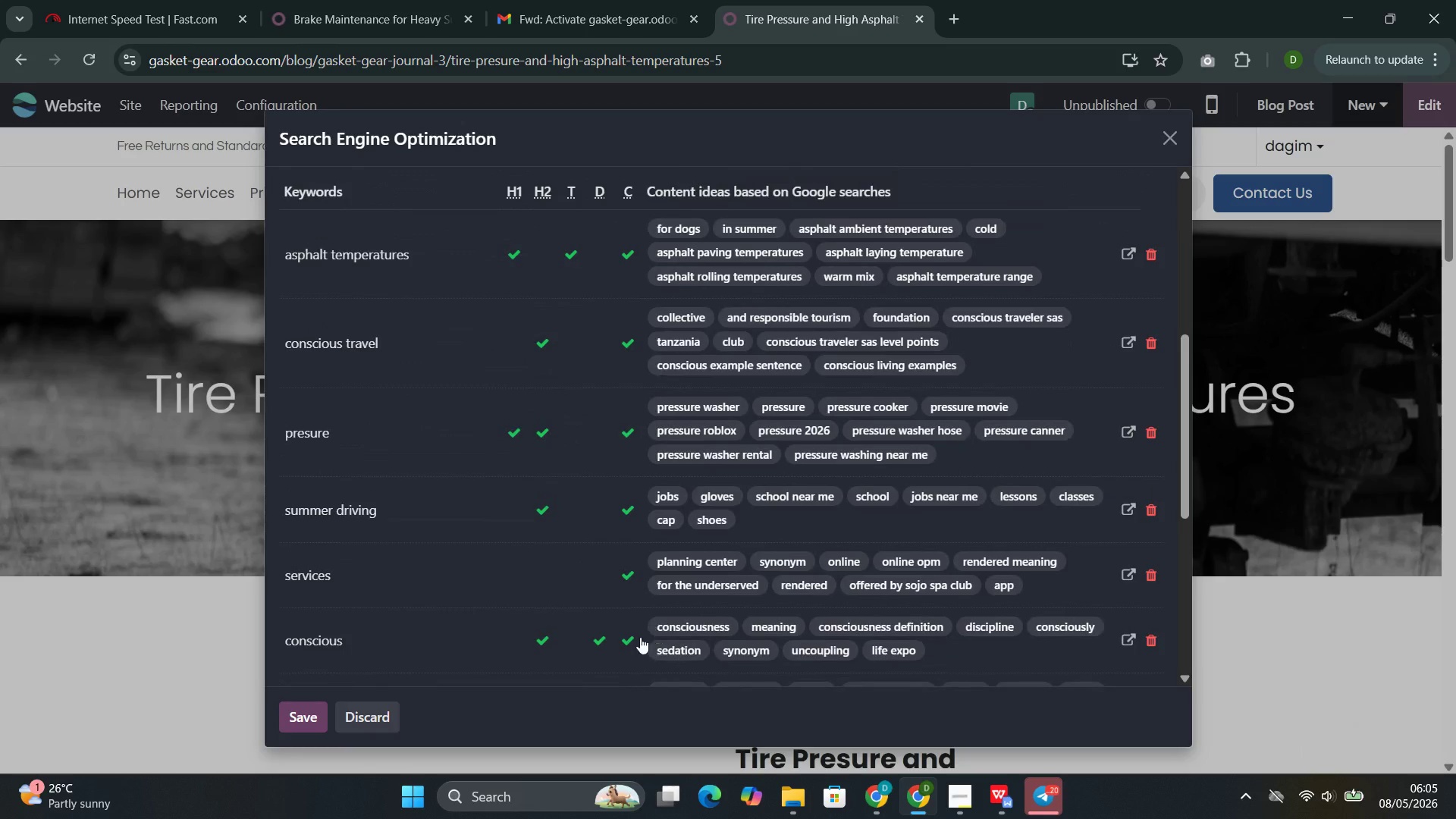 
left_click([294, 710])
 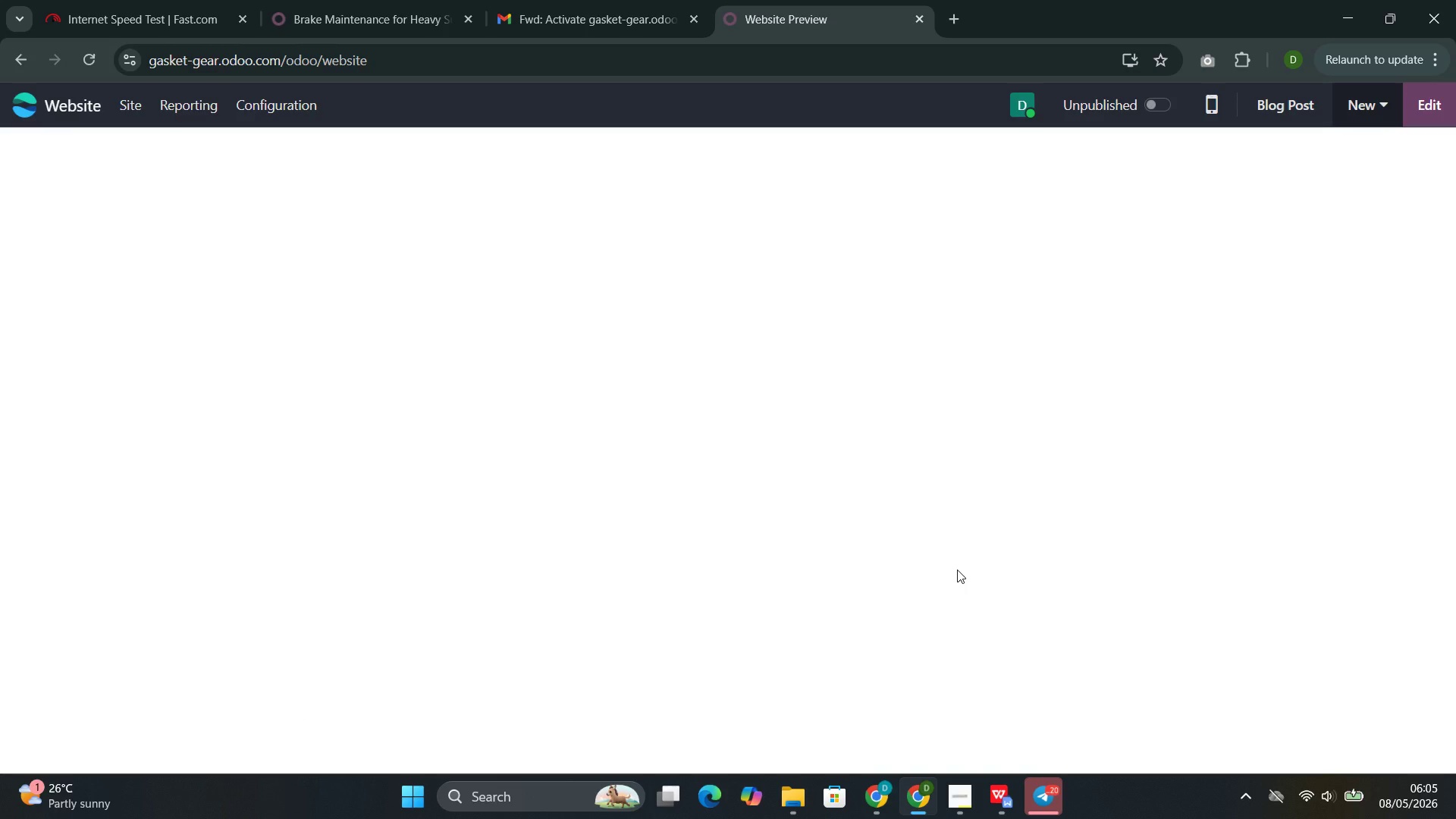 
wait(7.08)
 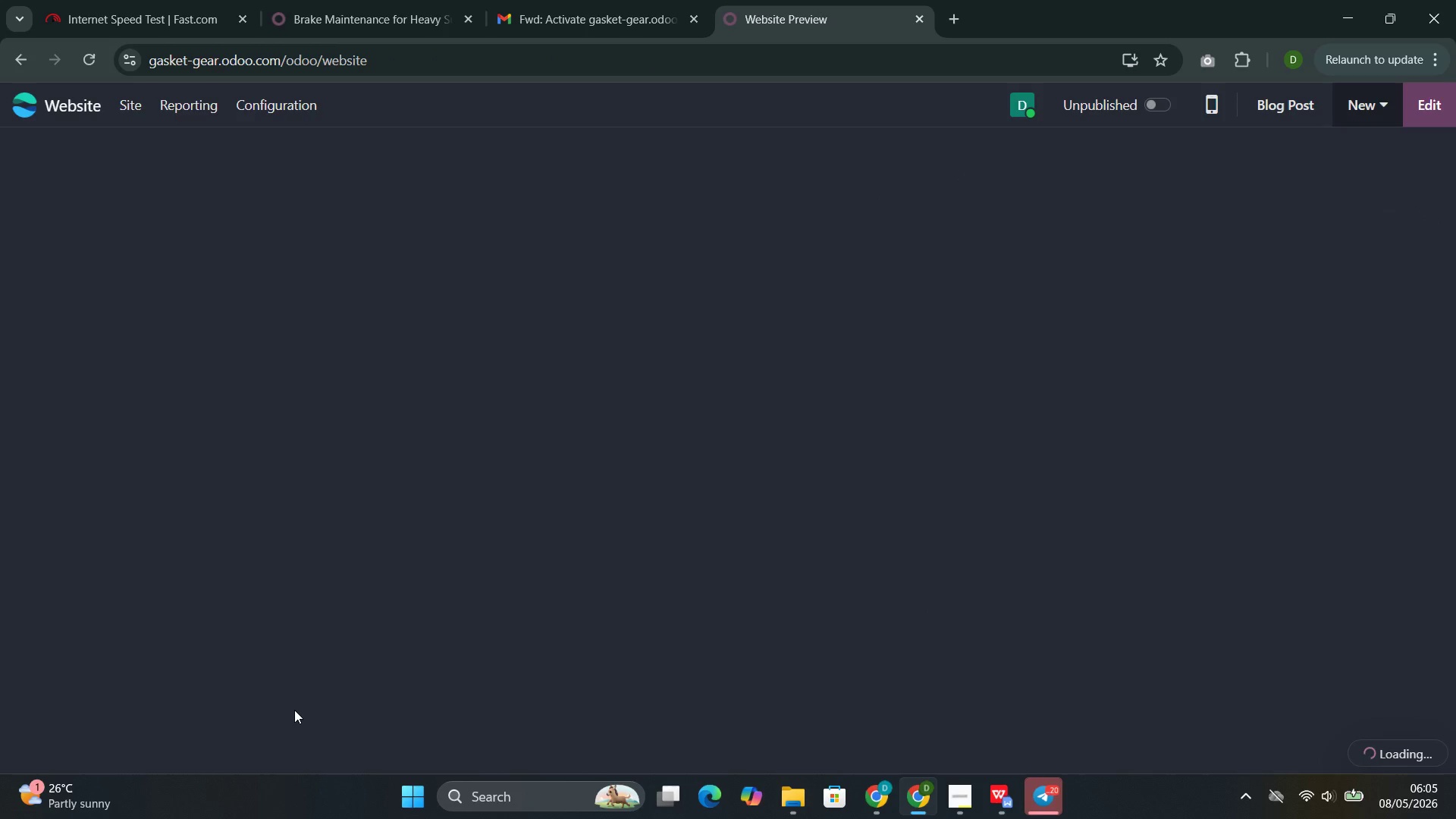 
left_click([879, 689])